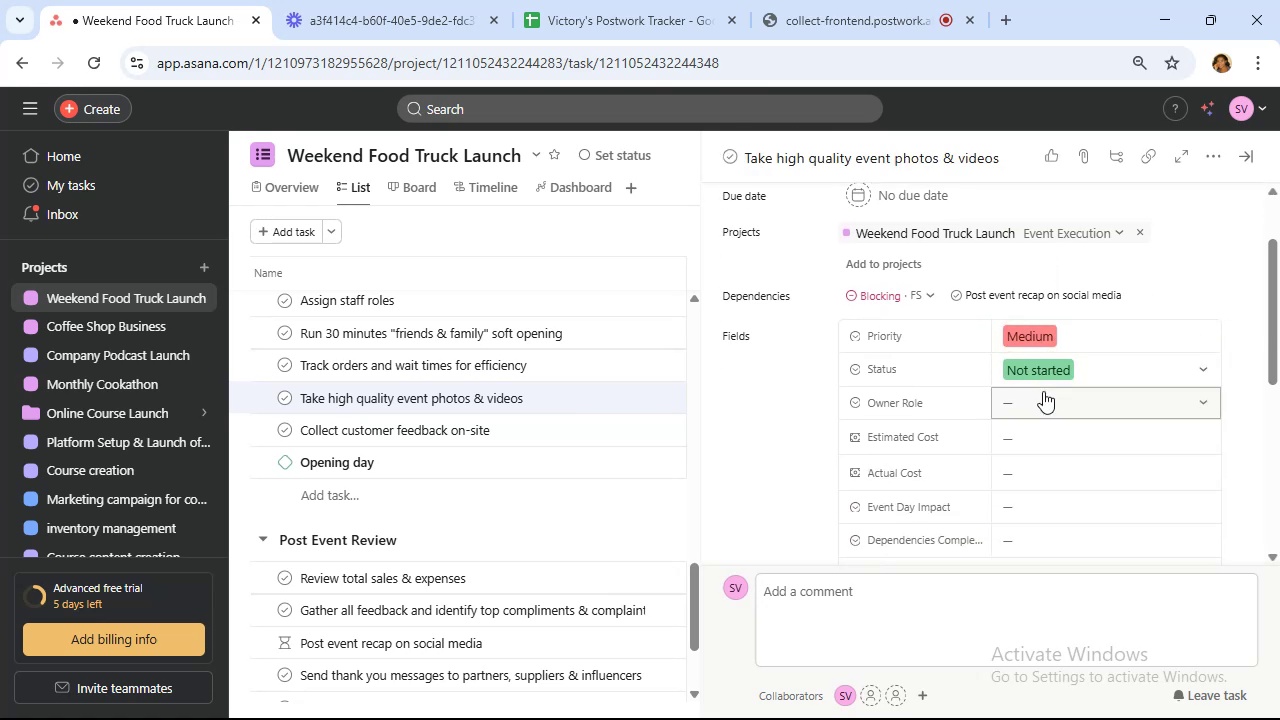 
left_click([1043, 391])
 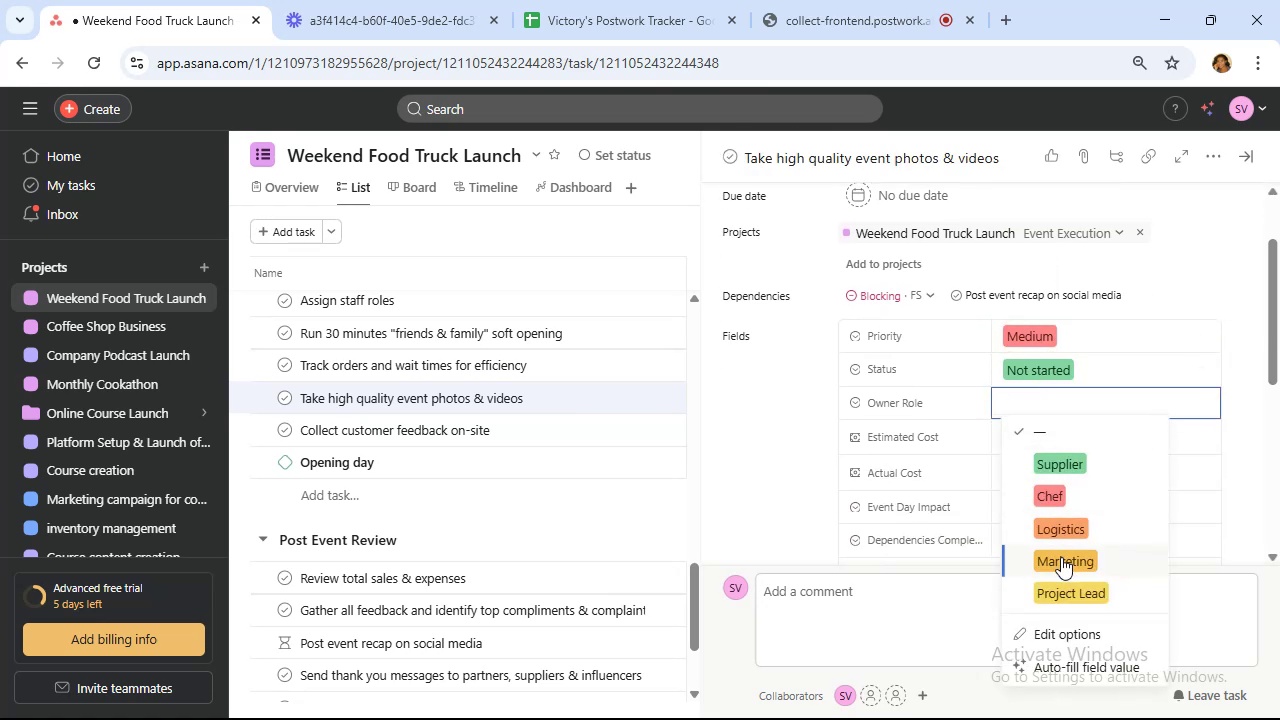 
wait(6.79)
 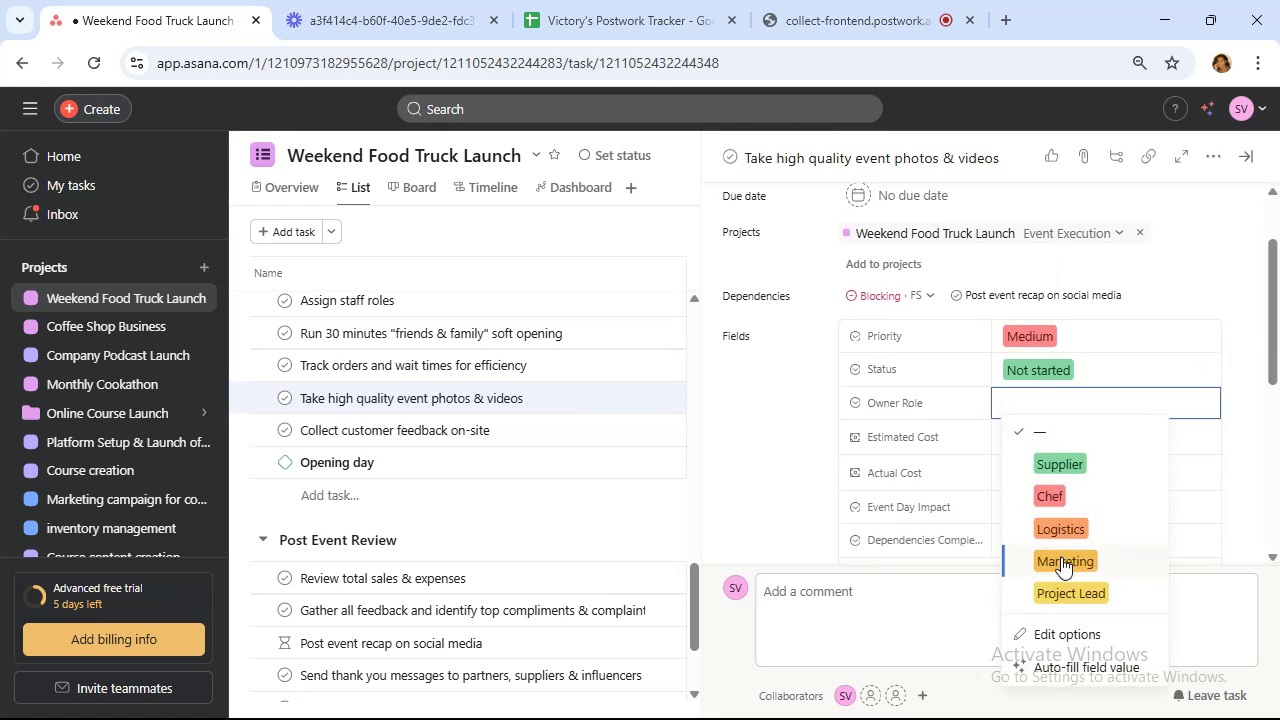 
left_click([1061, 557])
 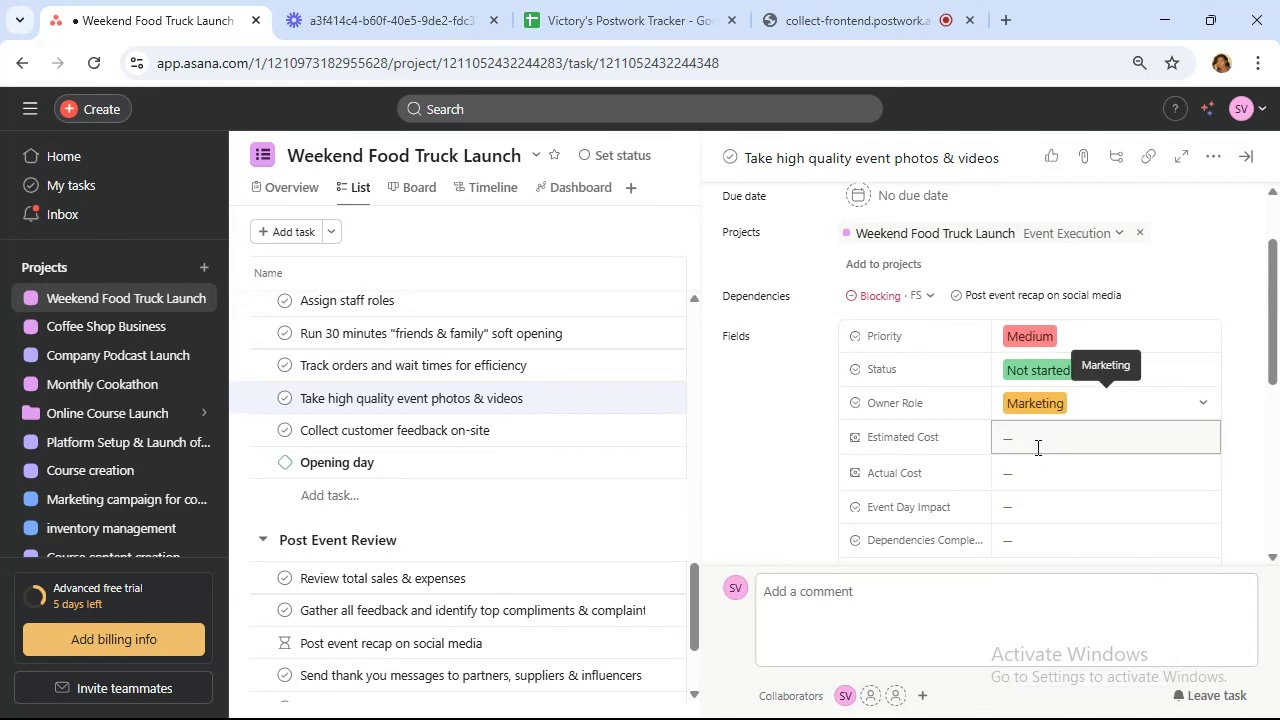 
left_click([1034, 503])
 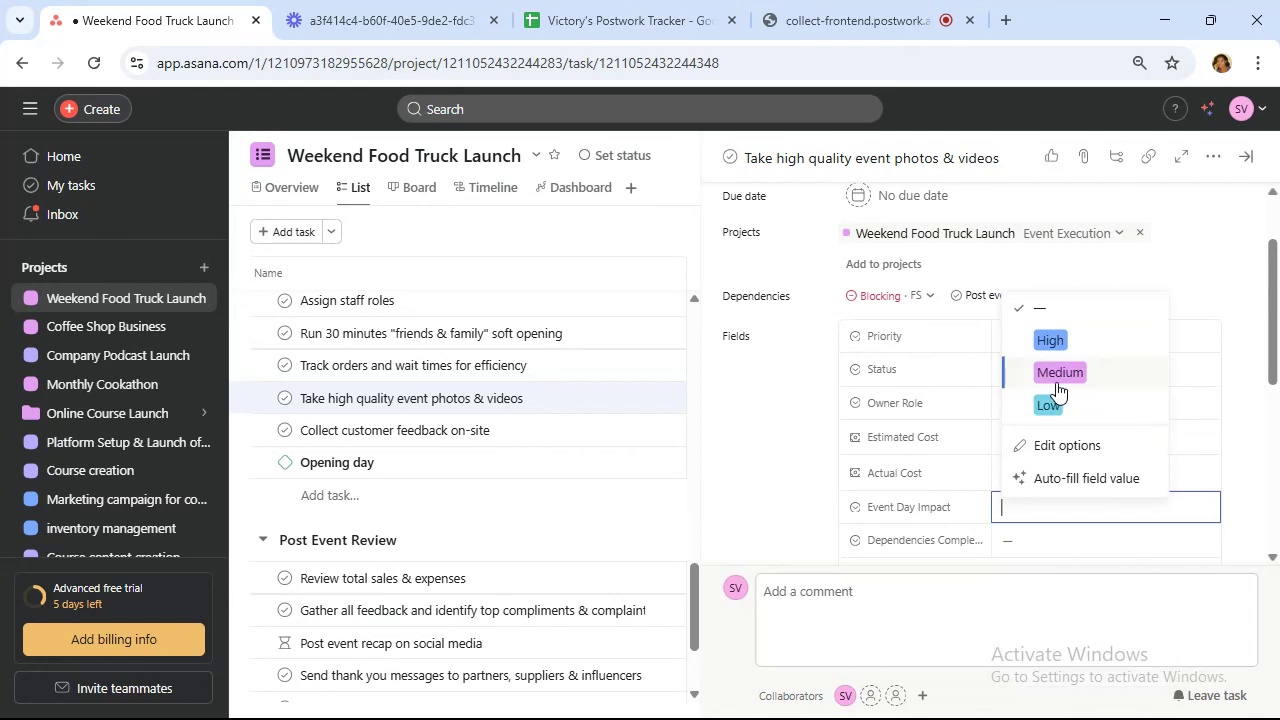 
left_click([1056, 382])
 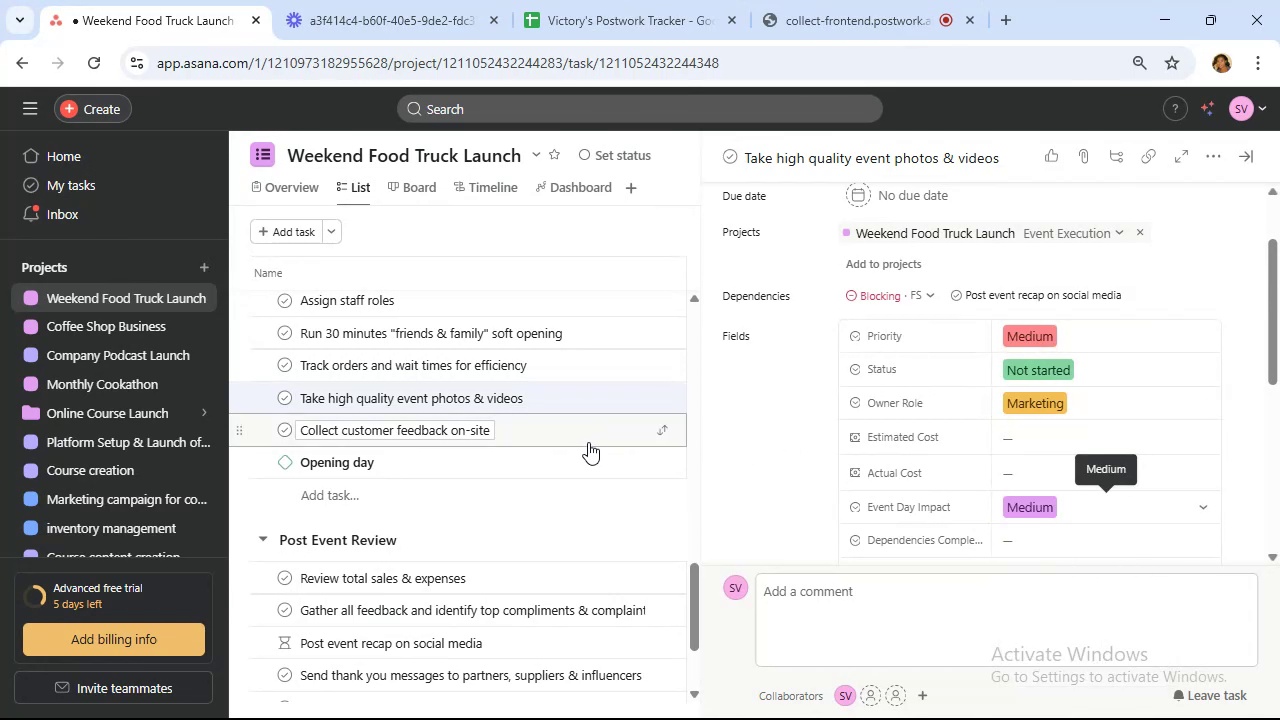 
left_click([583, 440])
 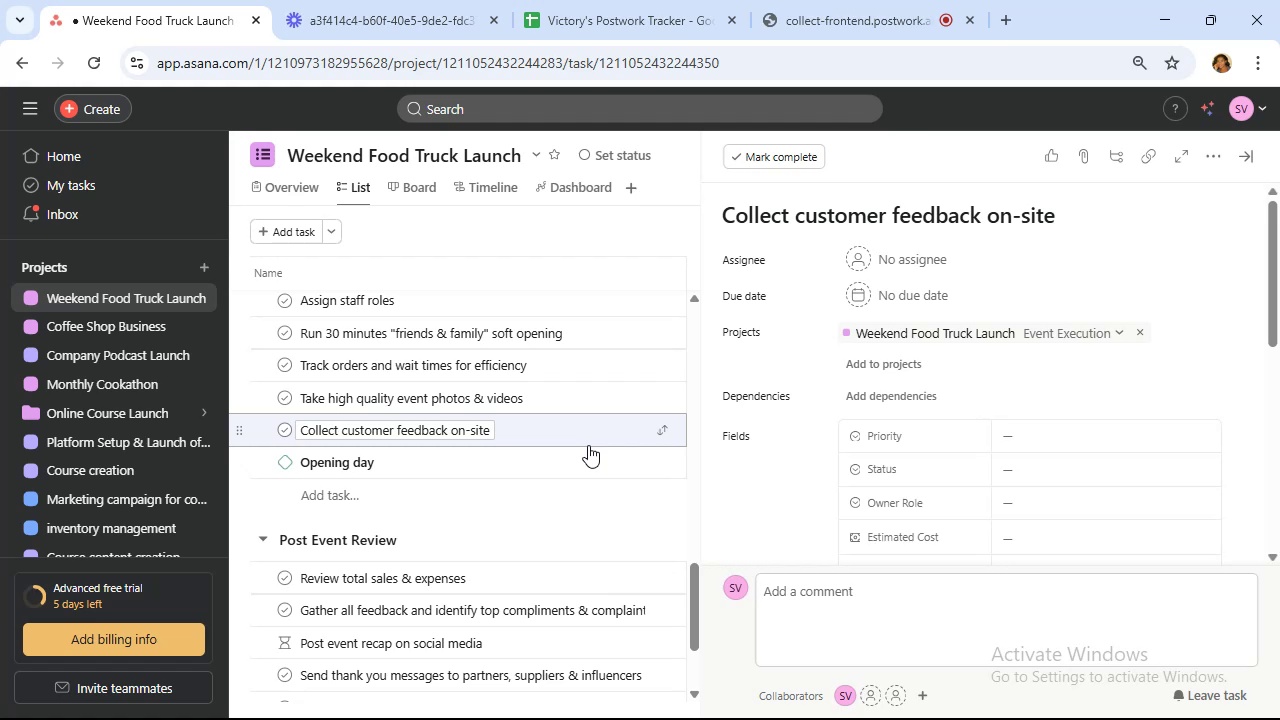 
wait(42.85)
 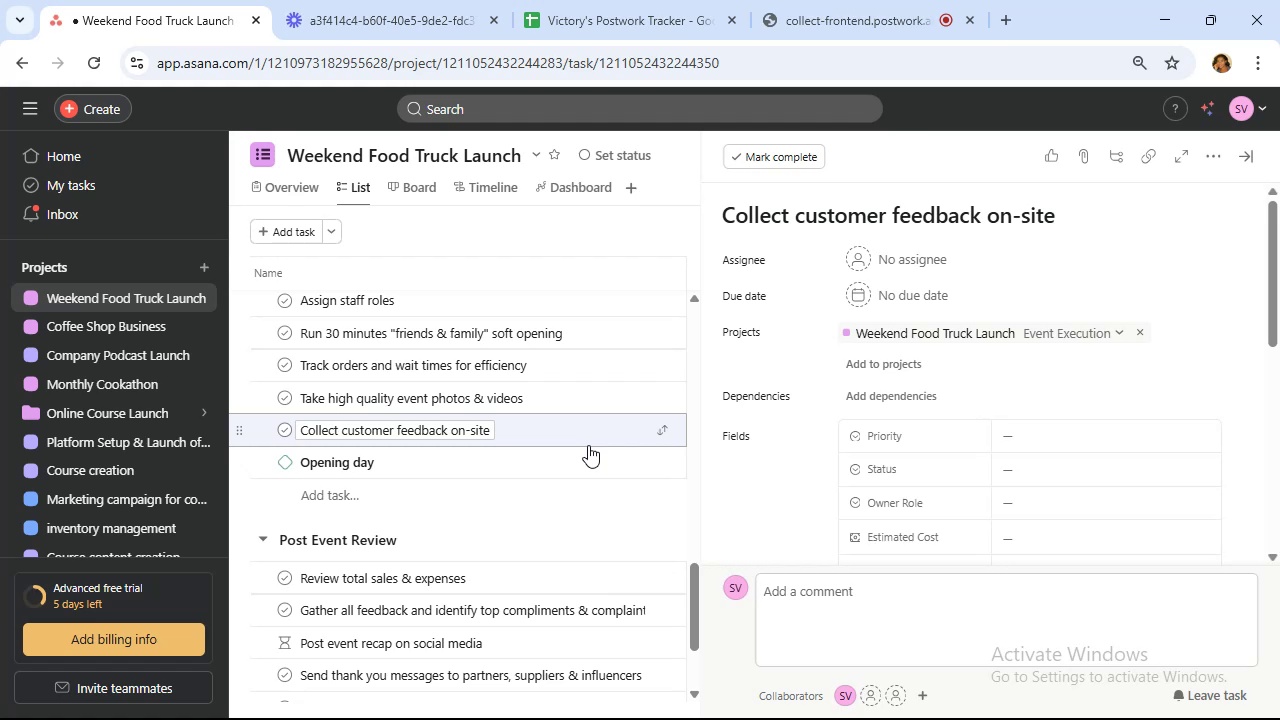 
left_click([586, 432])
 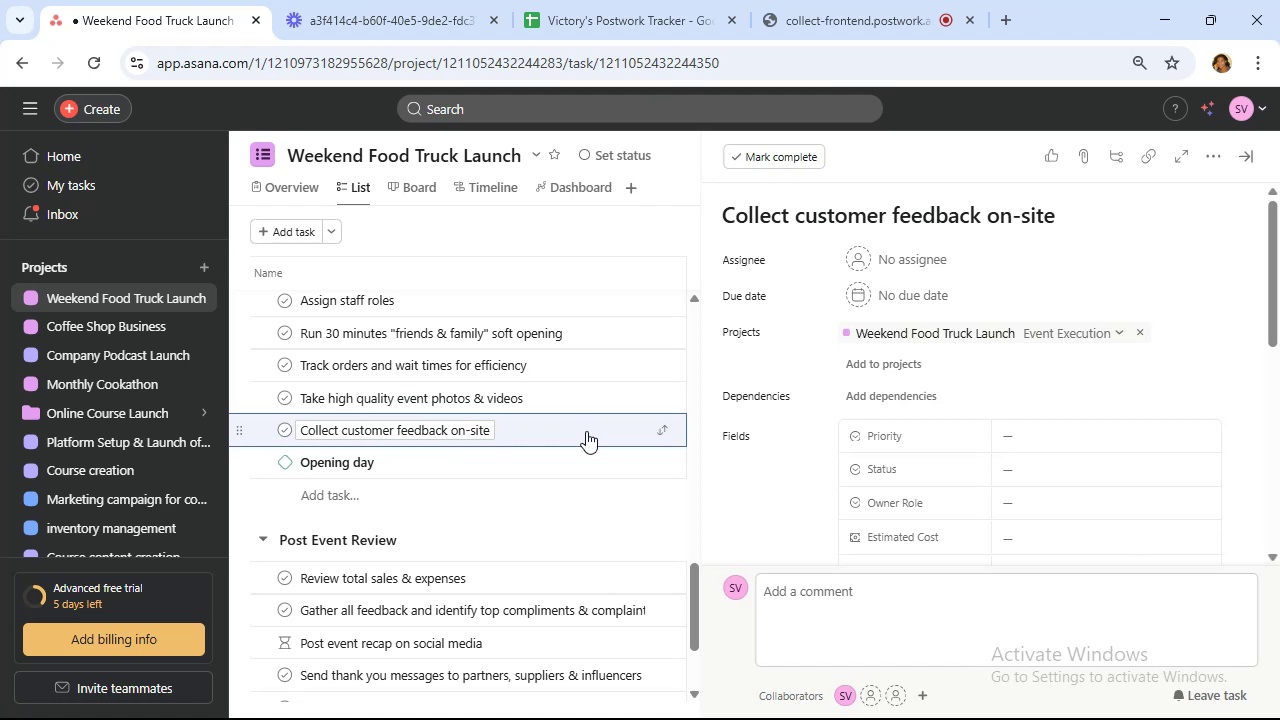 
wait(12.91)
 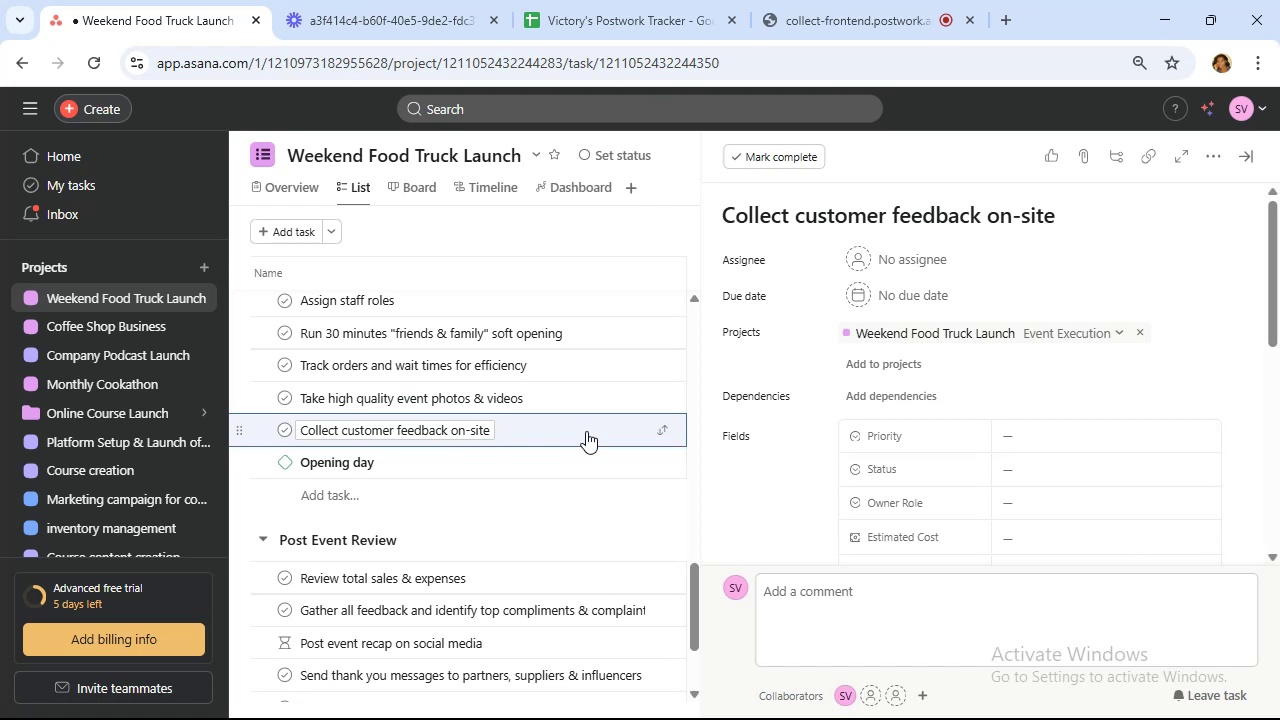 
left_click([1041, 426])
 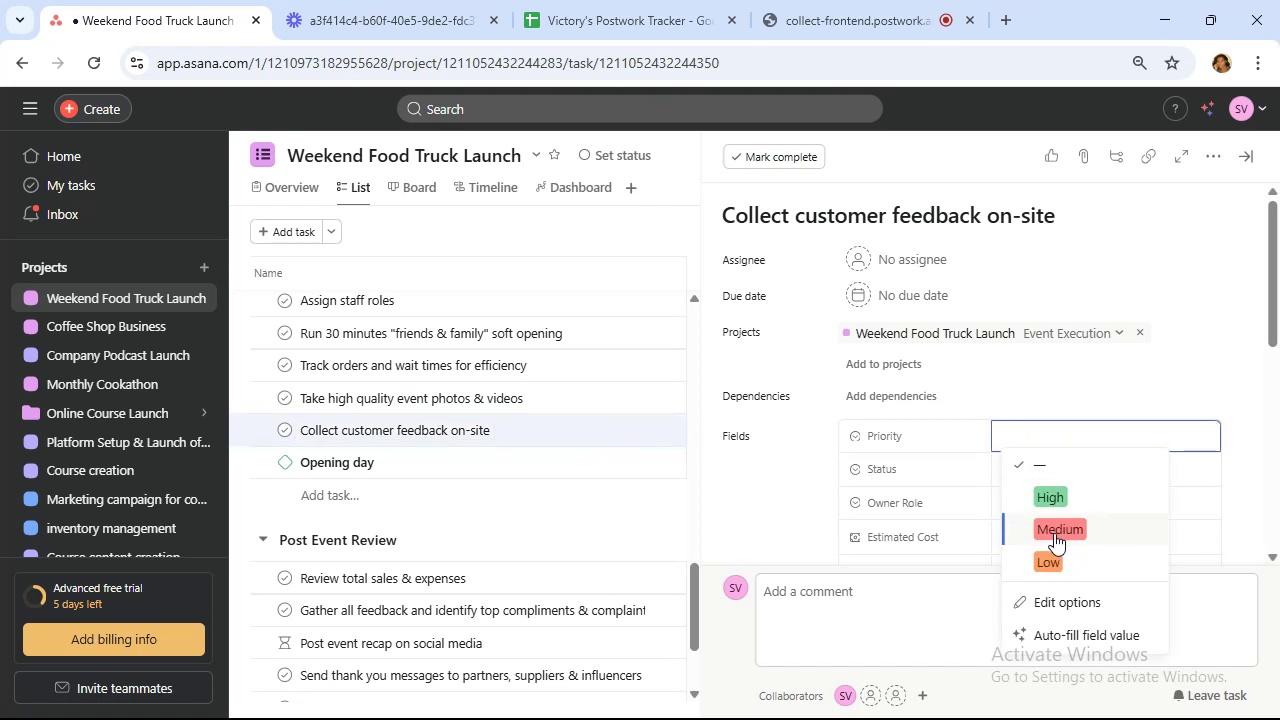 
left_click([1054, 533])
 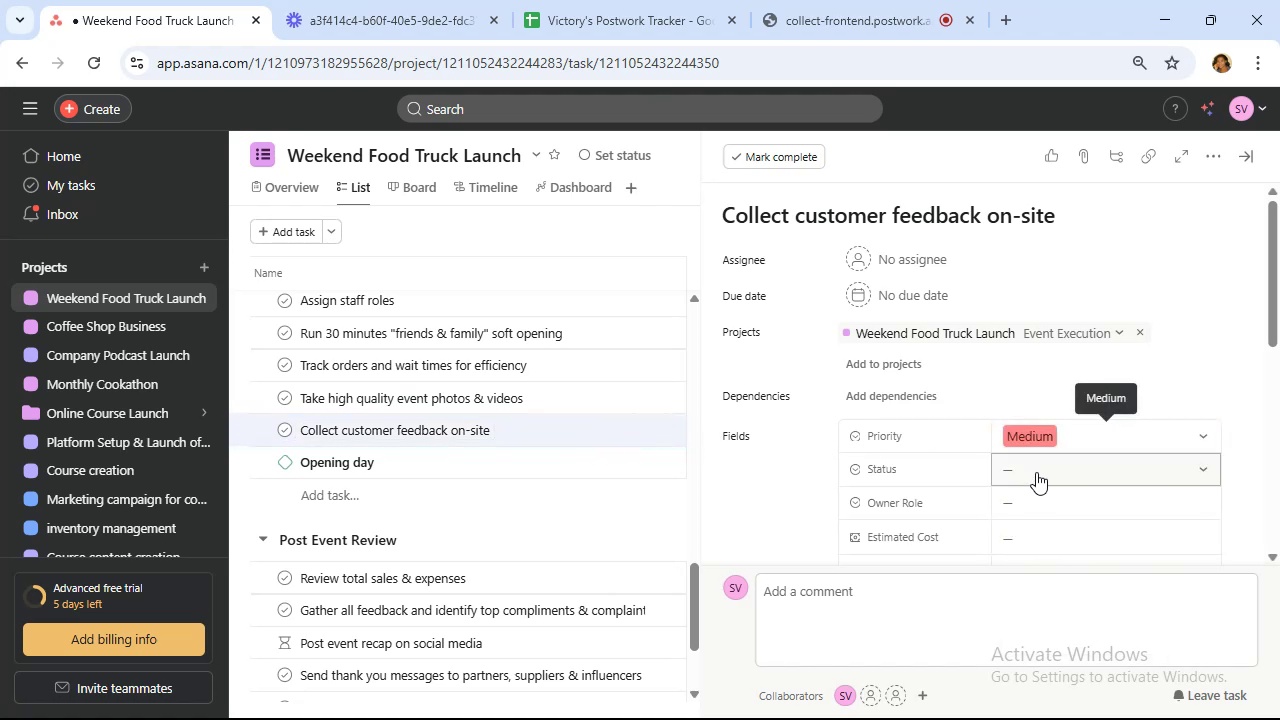 
left_click([1036, 472])
 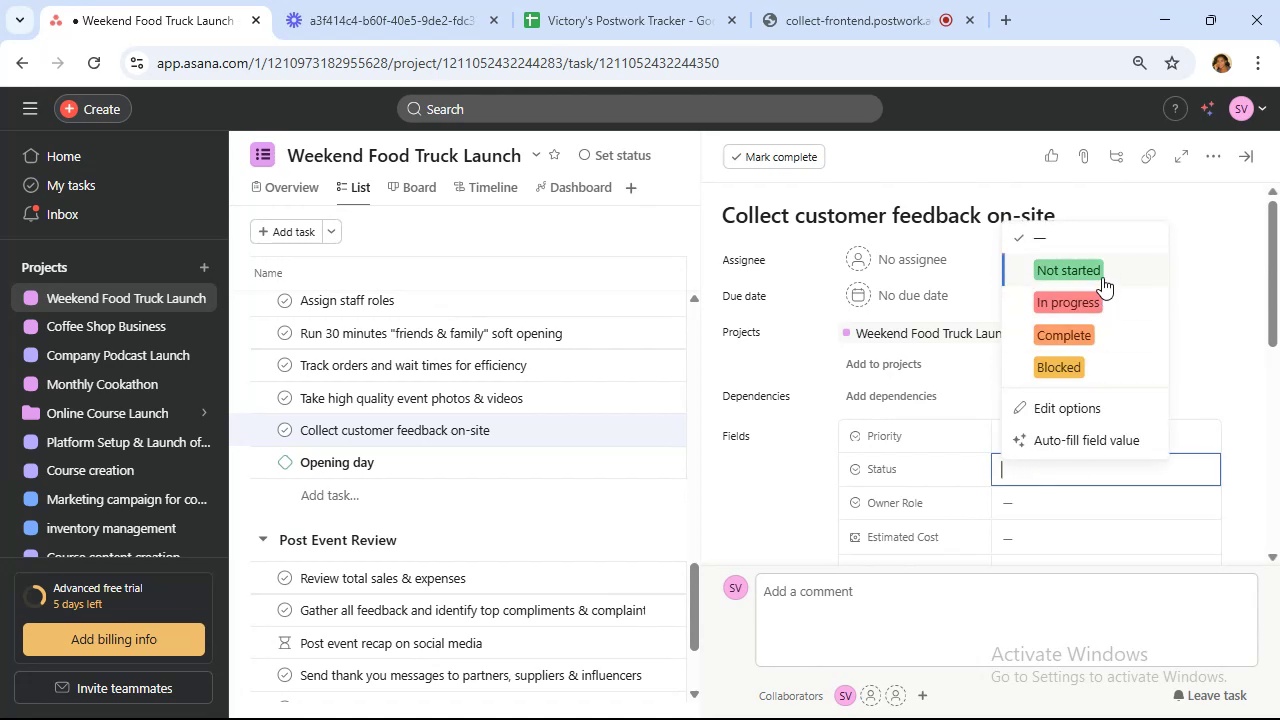 
left_click([1101, 271])
 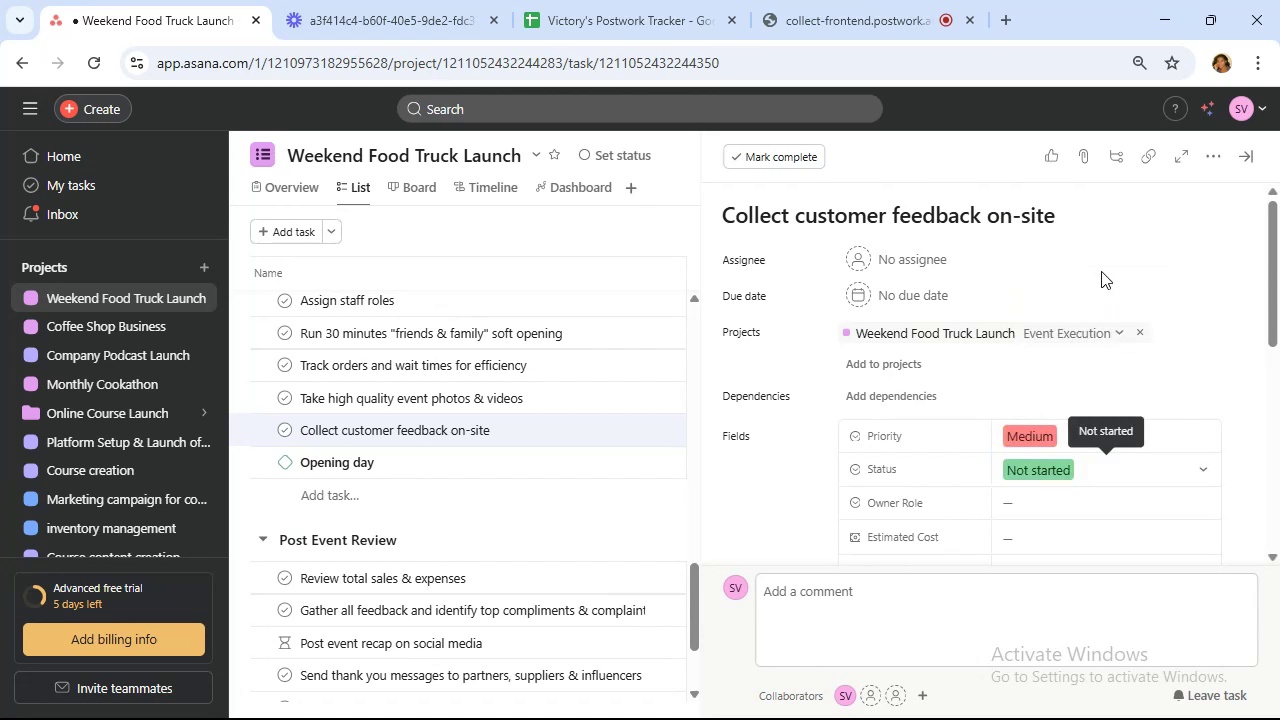 
wait(6.12)
 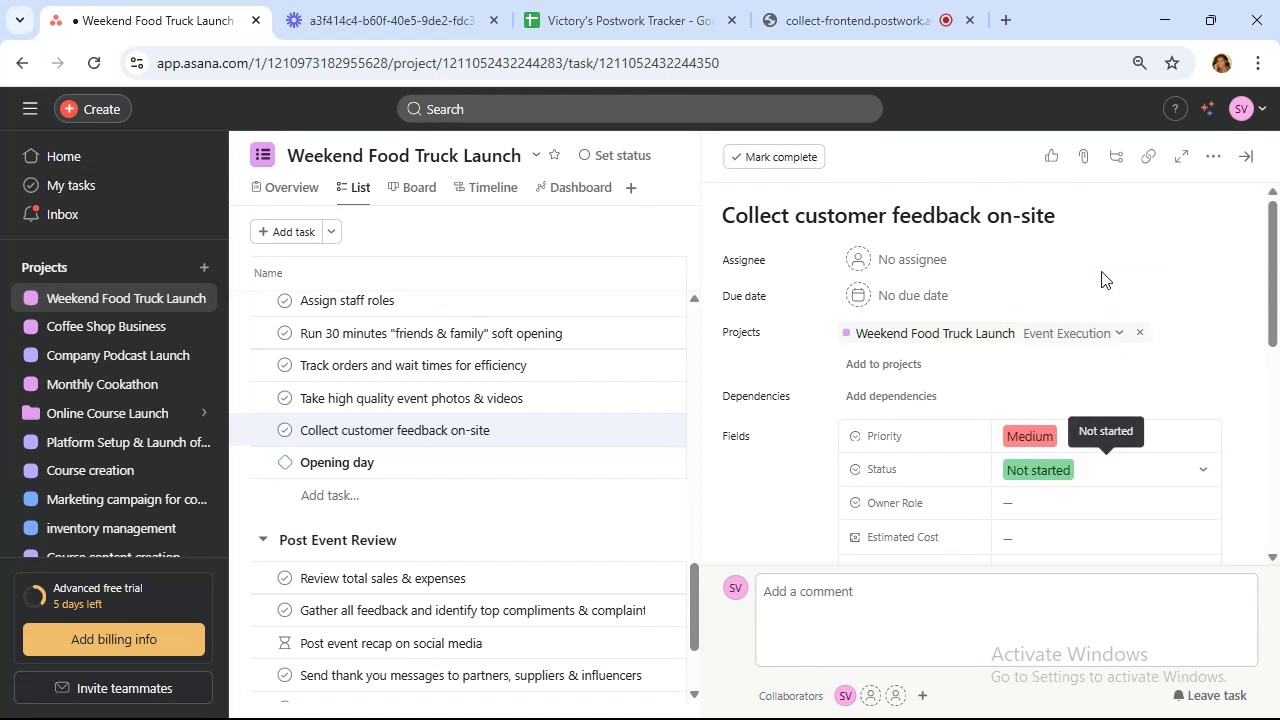 
scroll: coordinate [1042, 492], scroll_direction: down, amount: 1.0
 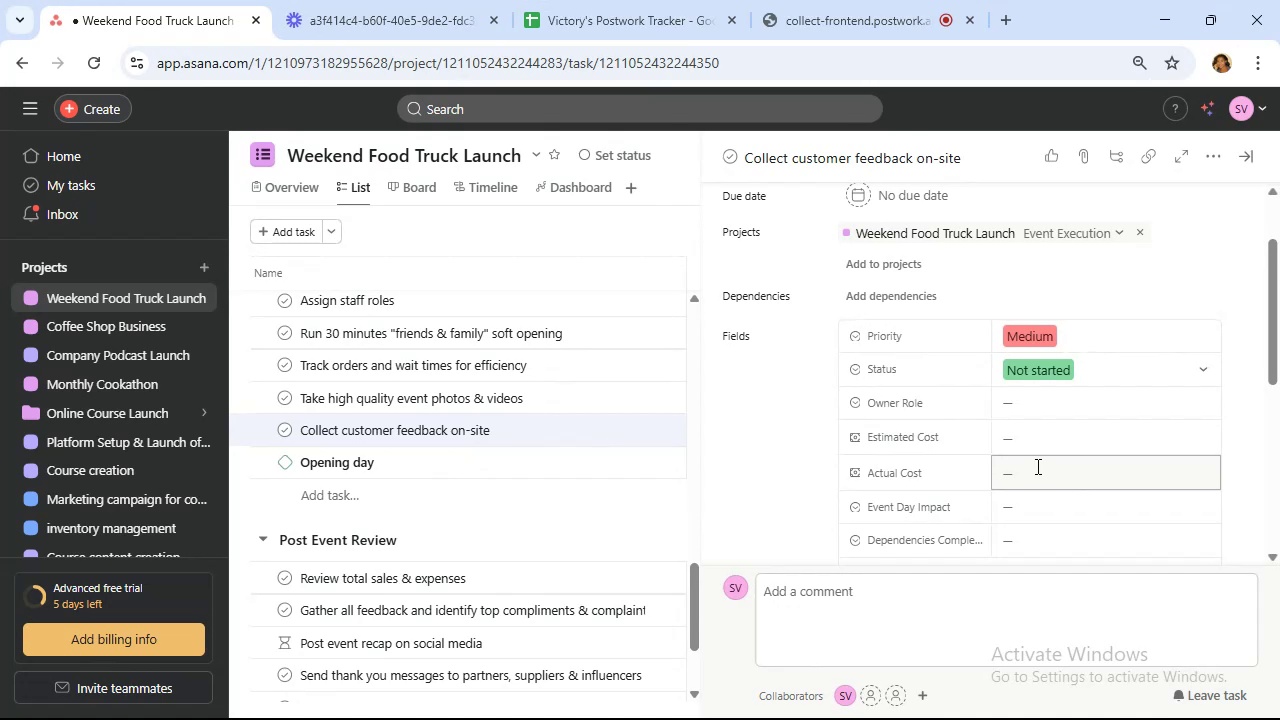 
left_click([1030, 400])
 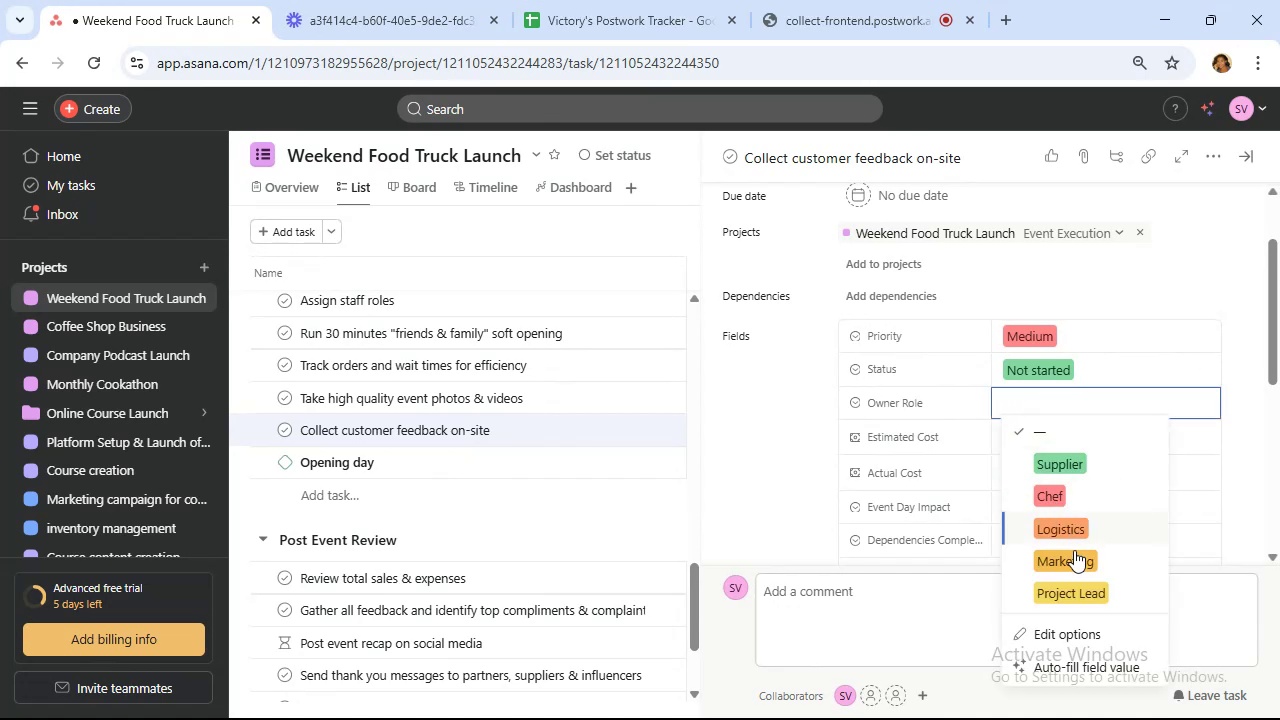 
left_click([1075, 555])
 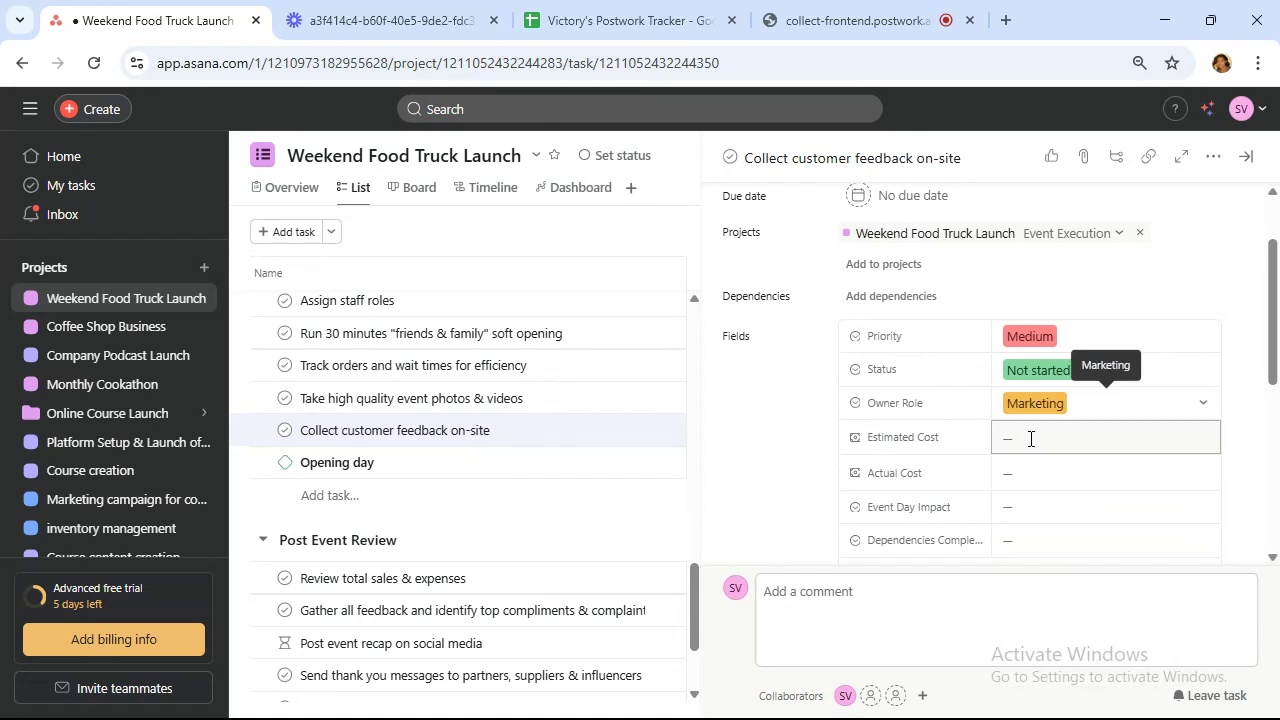 
left_click([1029, 438])
 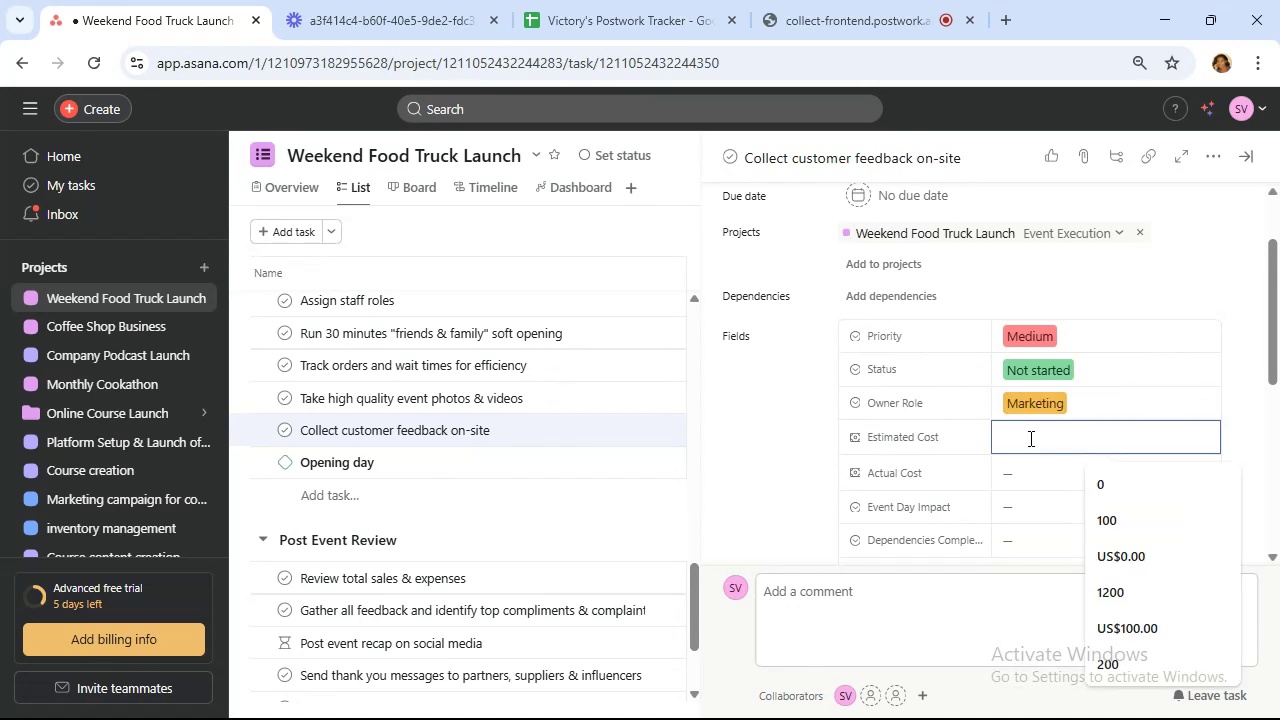 
key(0)
 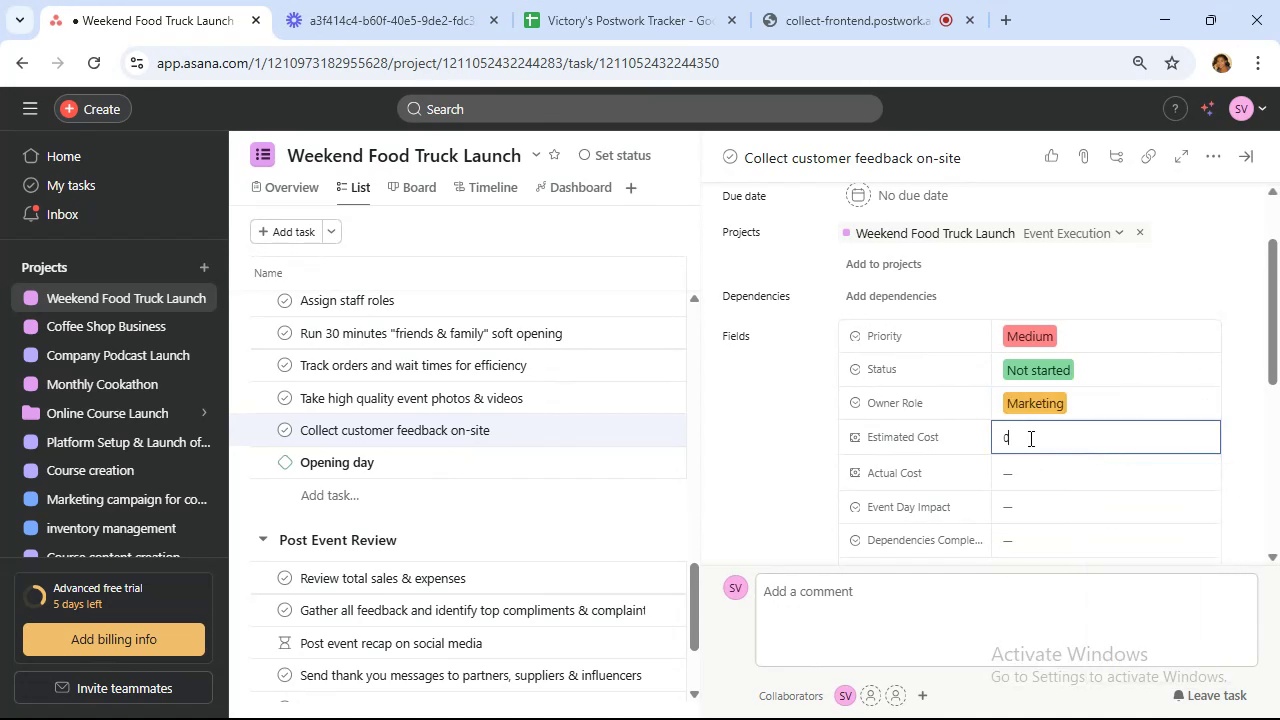 
scroll: coordinate [1029, 438], scroll_direction: down, amount: 1.0
 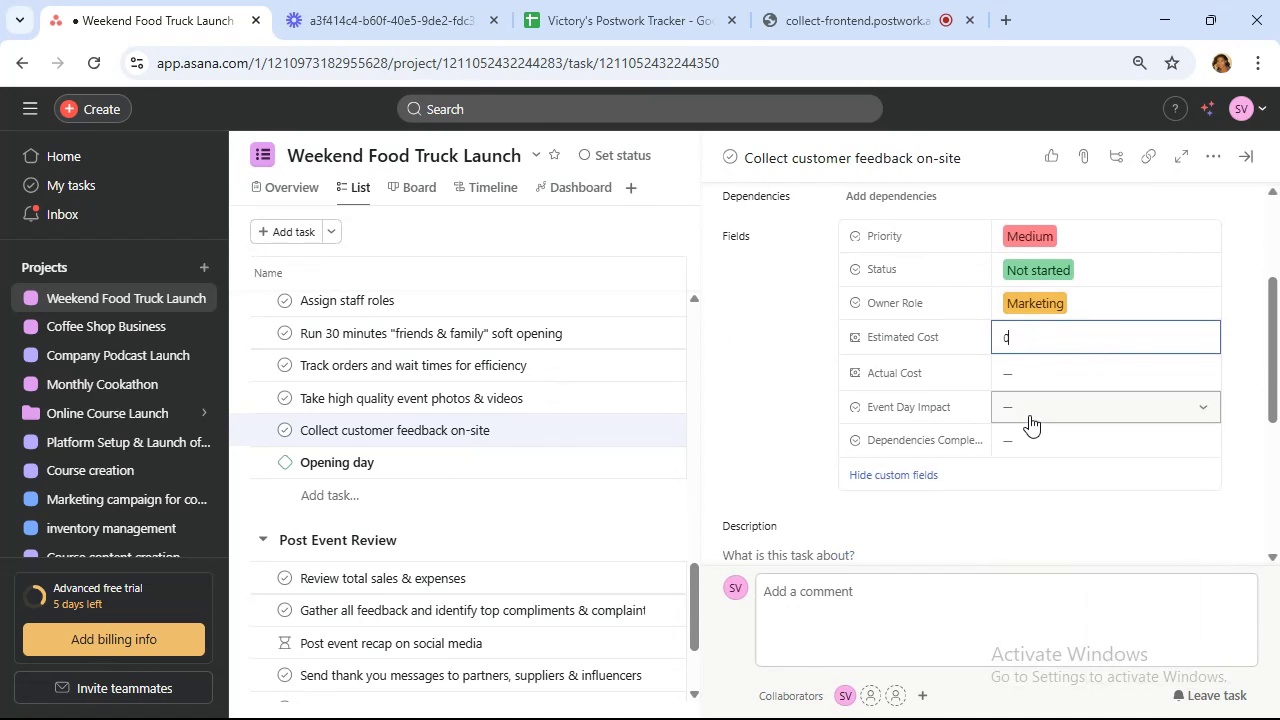 
left_click([1029, 415])
 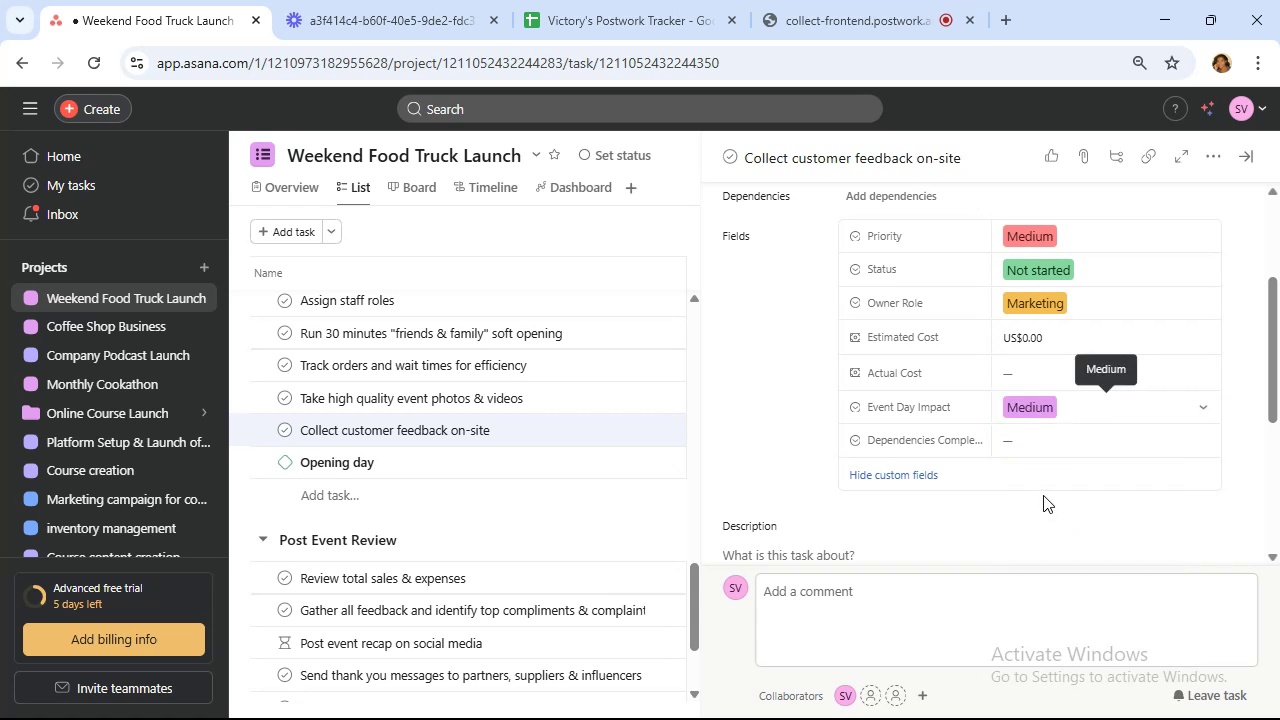 
scroll: coordinate [465, 458], scroll_direction: down, amount: 2.0
 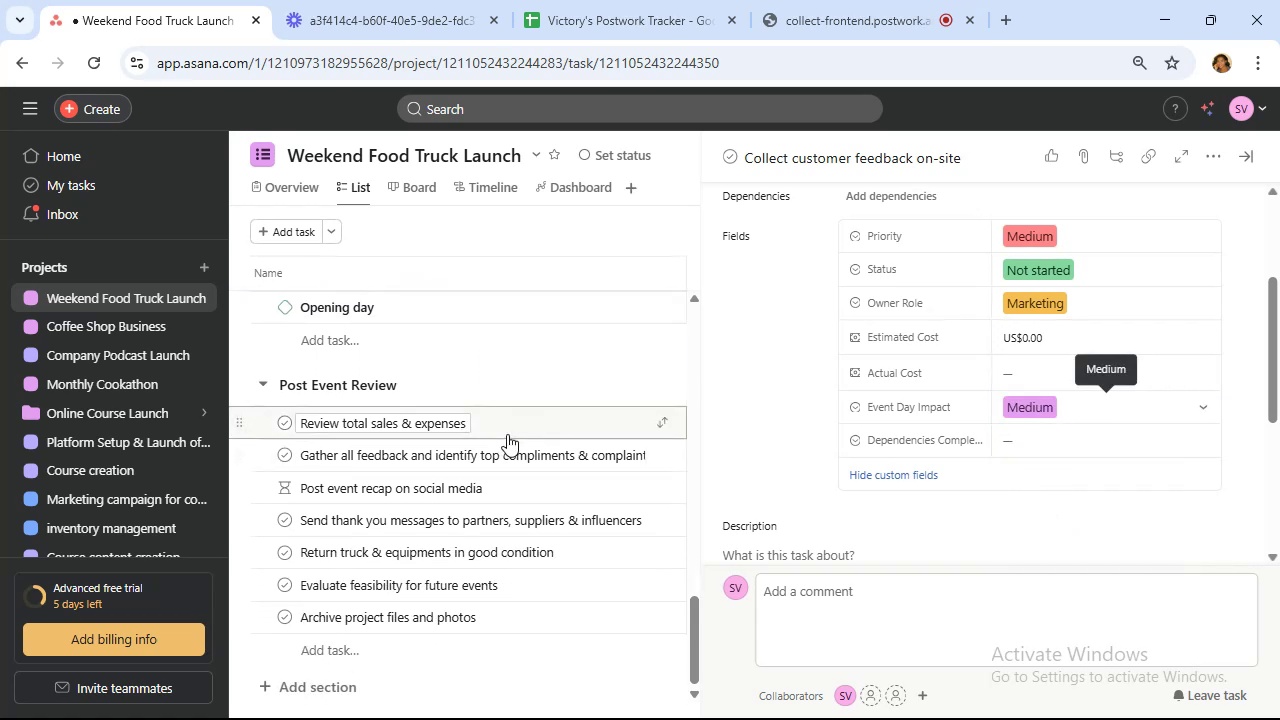 
left_click([507, 431])
 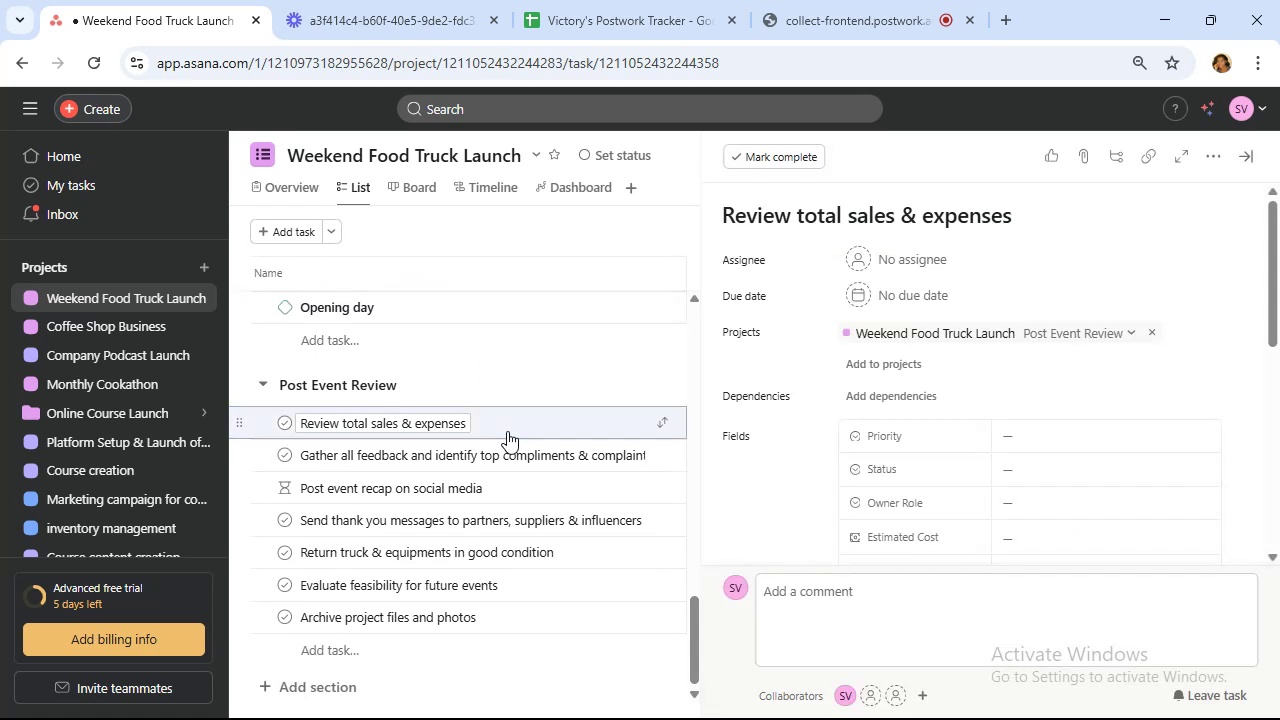 
wait(7.48)
 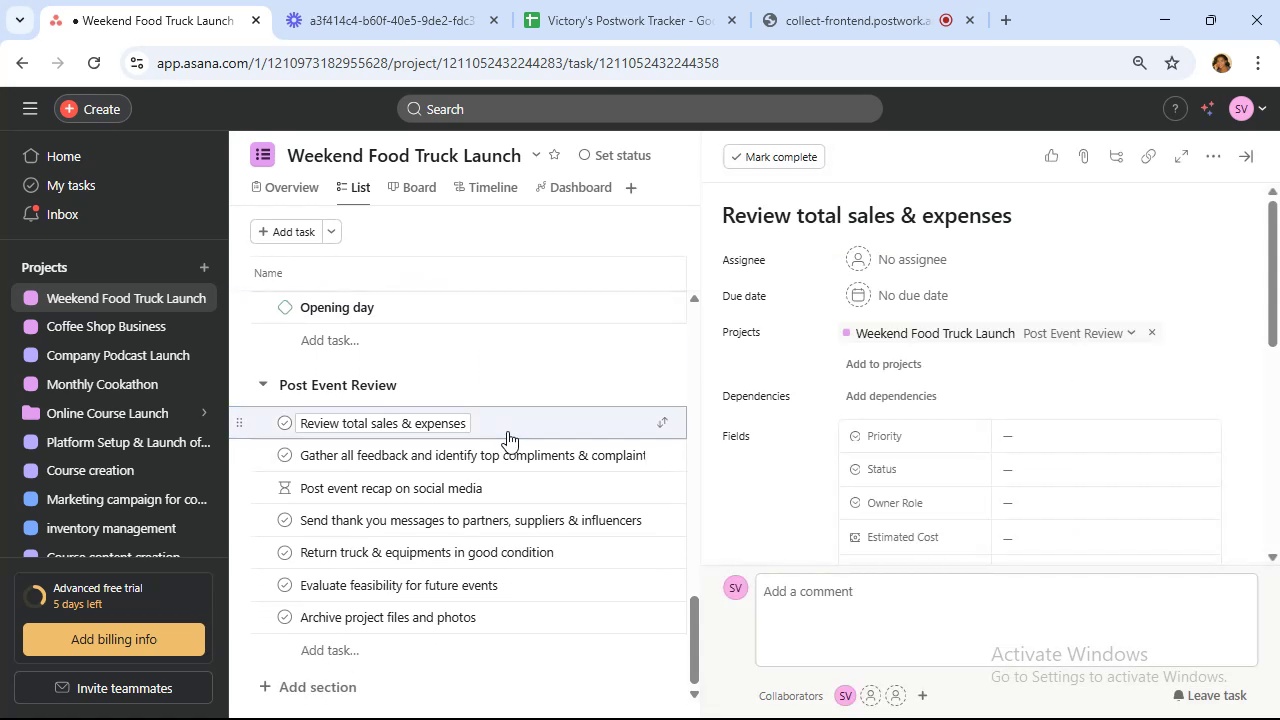 
scroll: coordinate [1022, 403], scroll_direction: down, amount: 1.0
 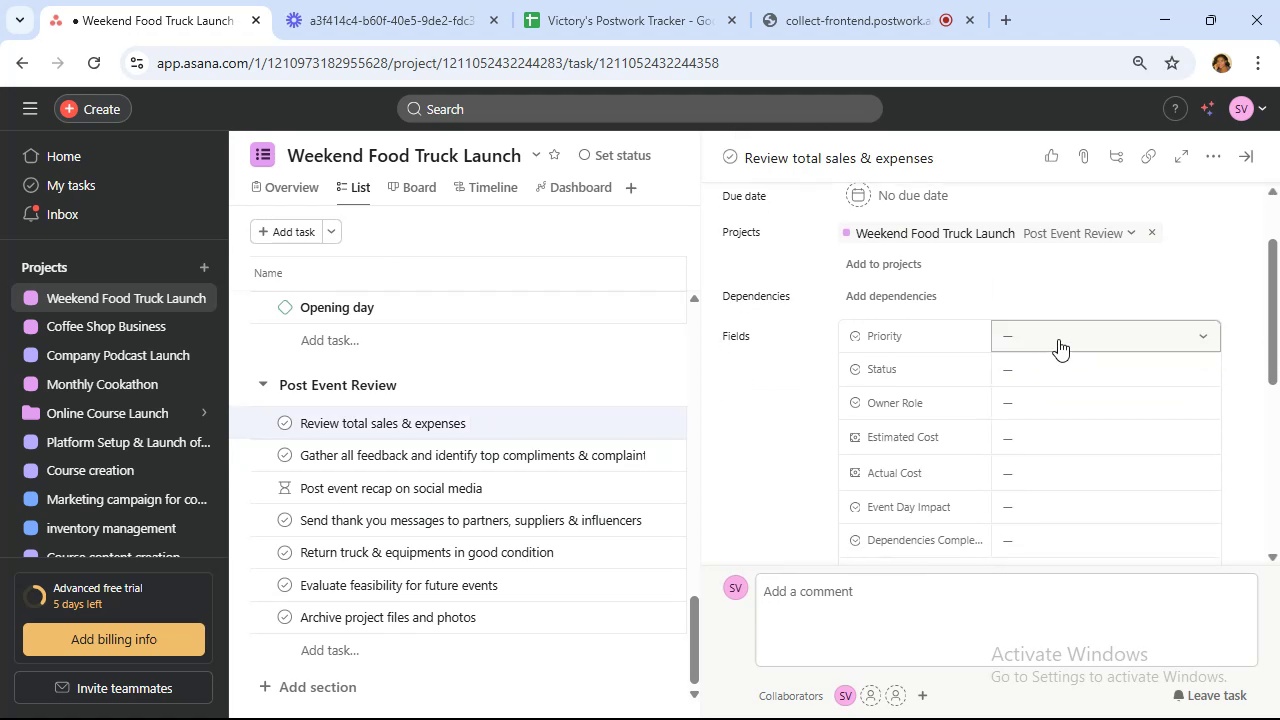 
left_click([1058, 339])
 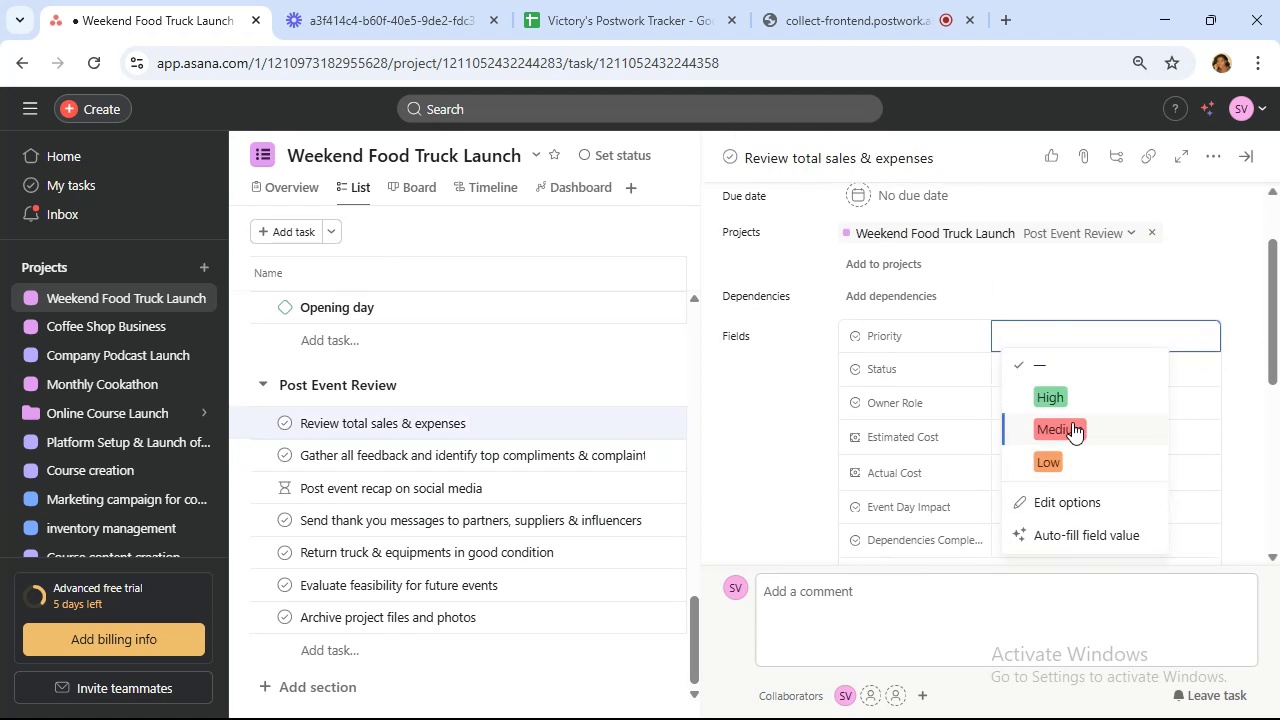 
left_click([1060, 399])
 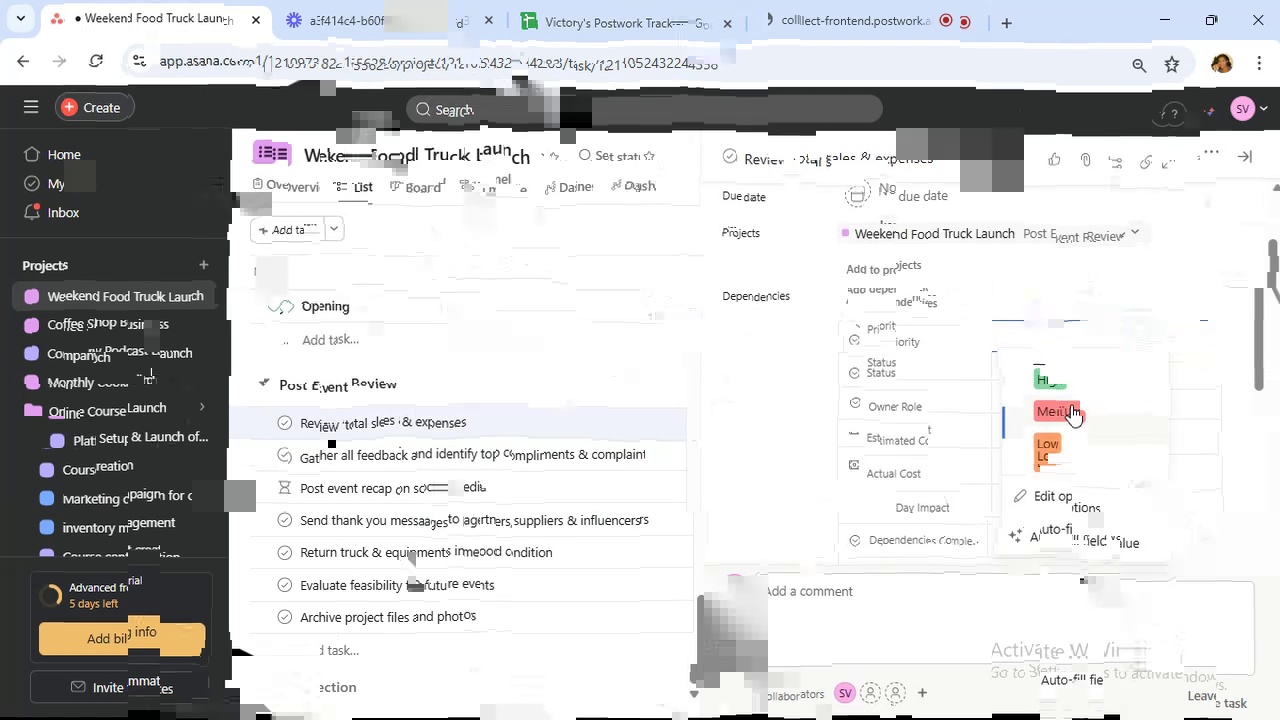 
left_click([1050, 372])
 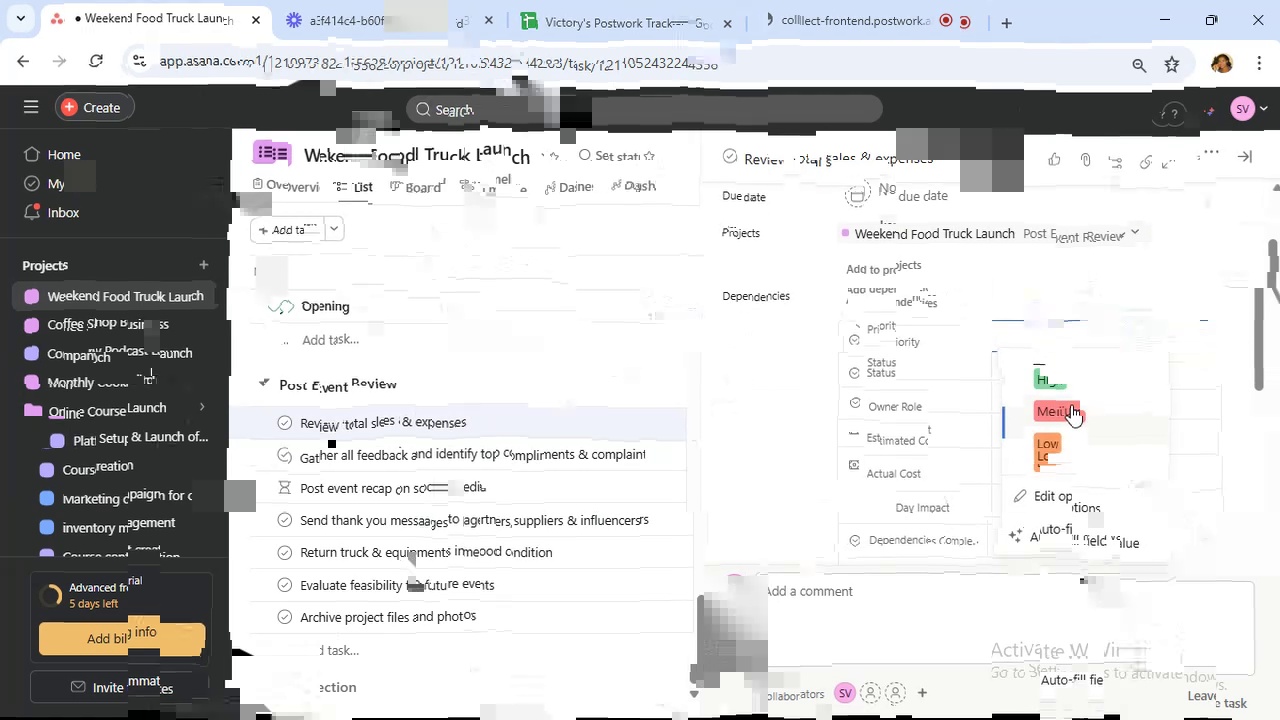 
left_click([1057, 428])
 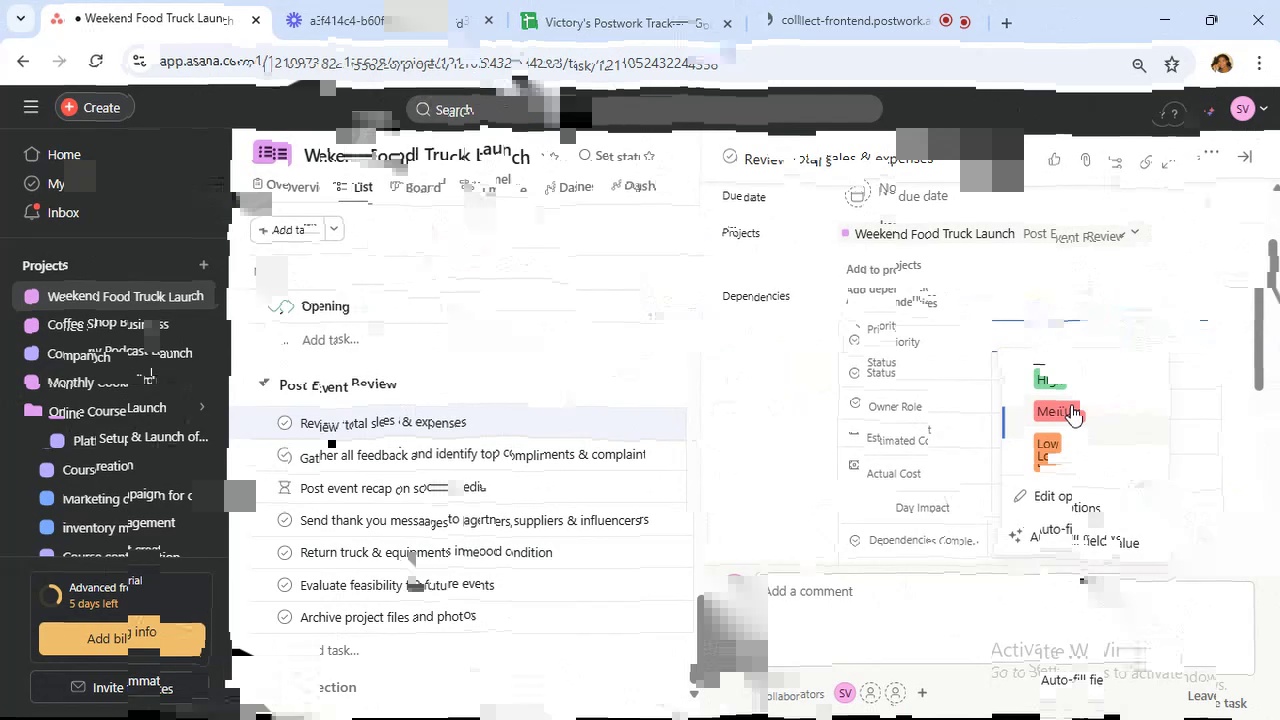 
left_click([1048, 406])
 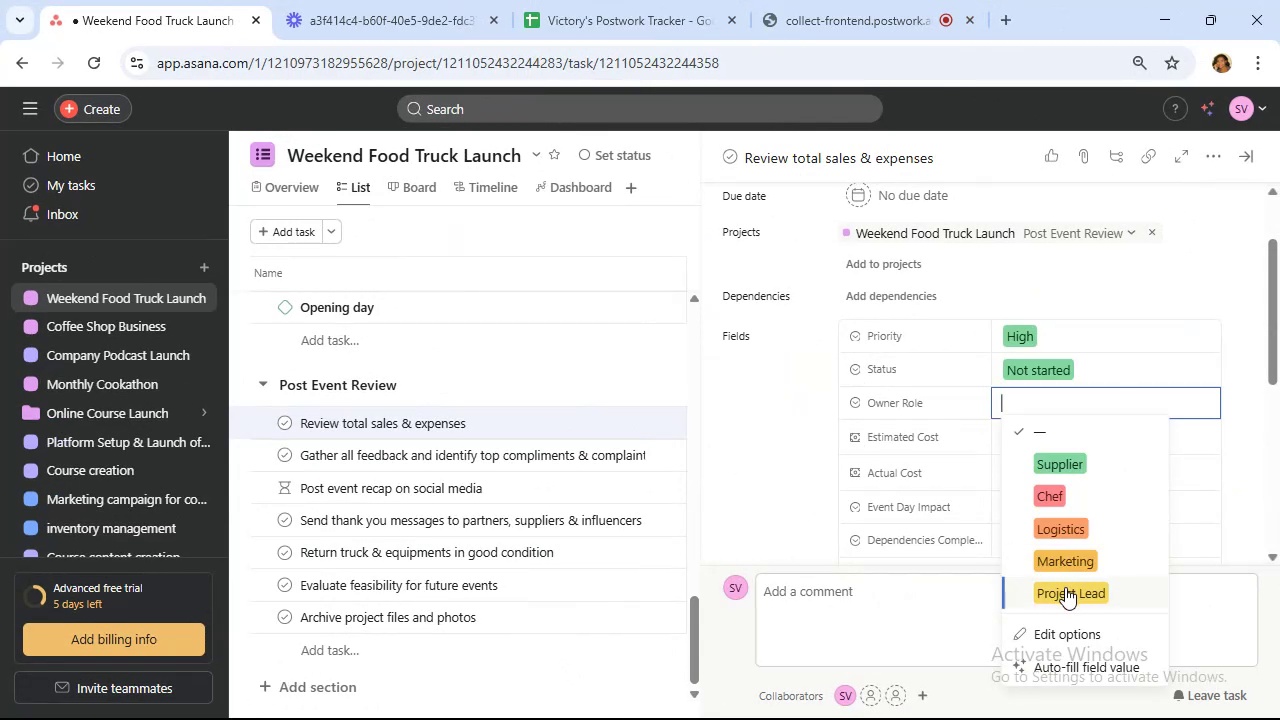 
left_click([1065, 587])
 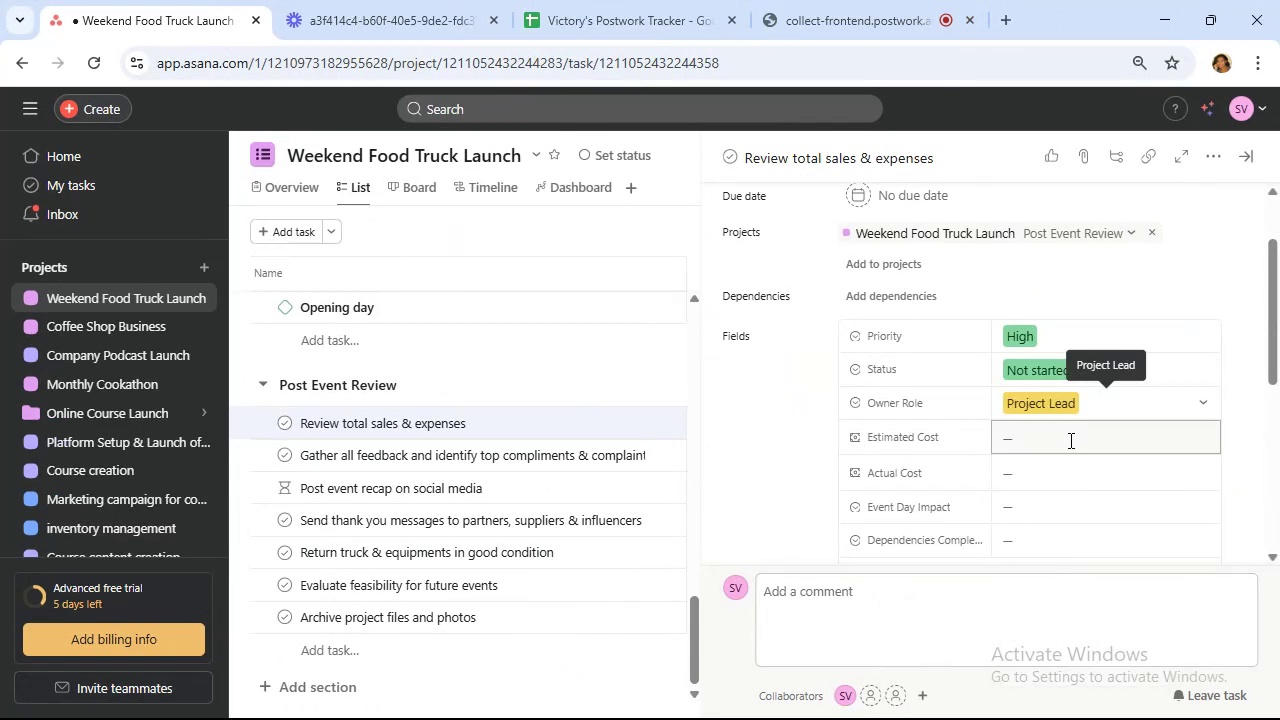 
left_click([1069, 440])
 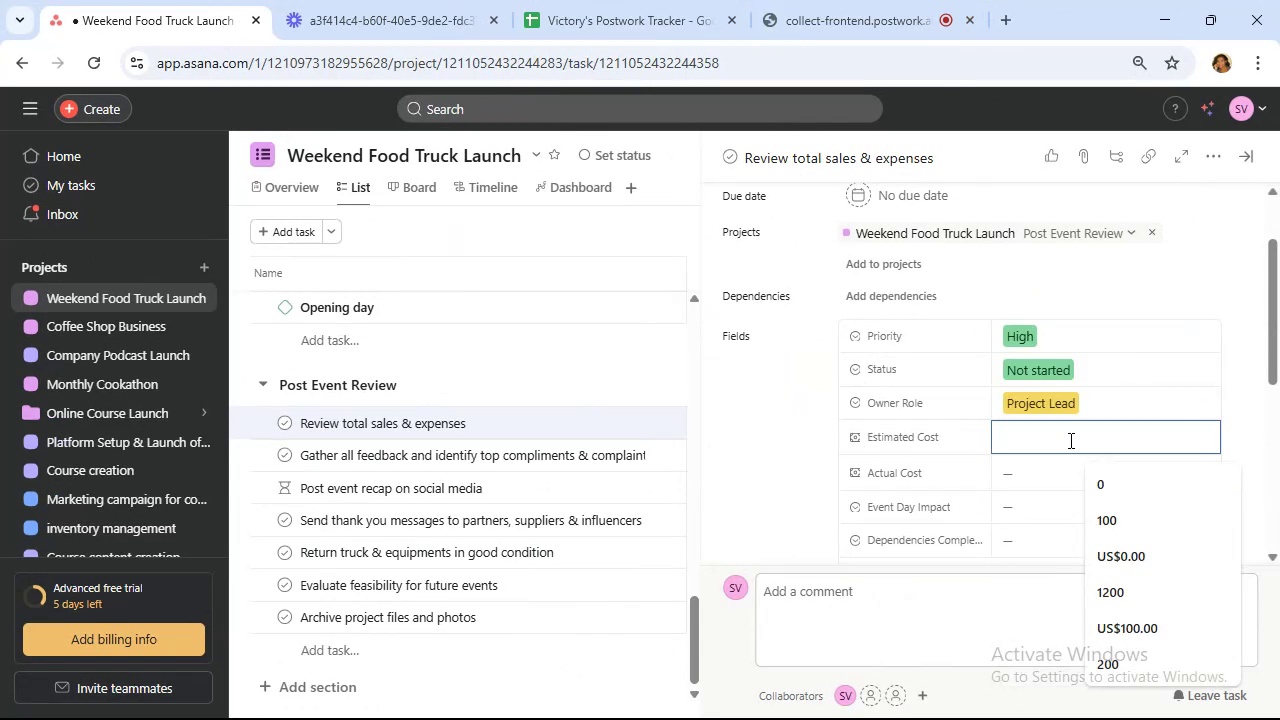 
key(0)
 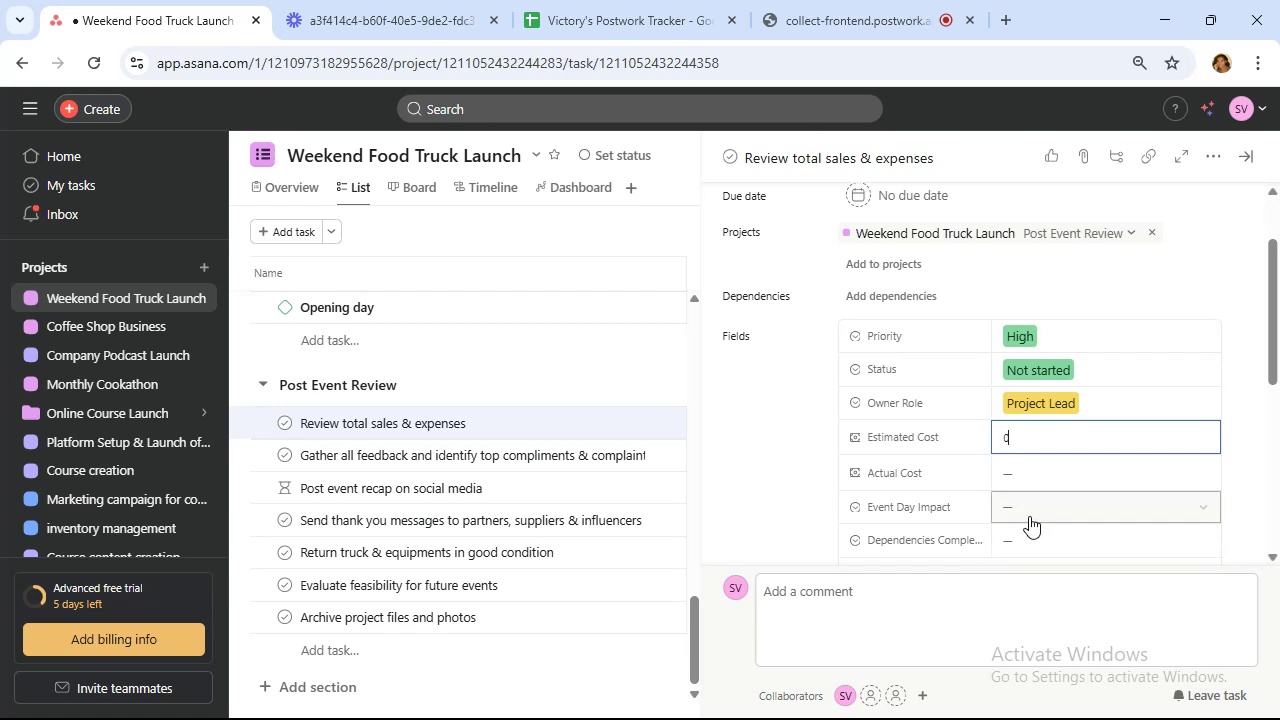 
left_click([1027, 507])
 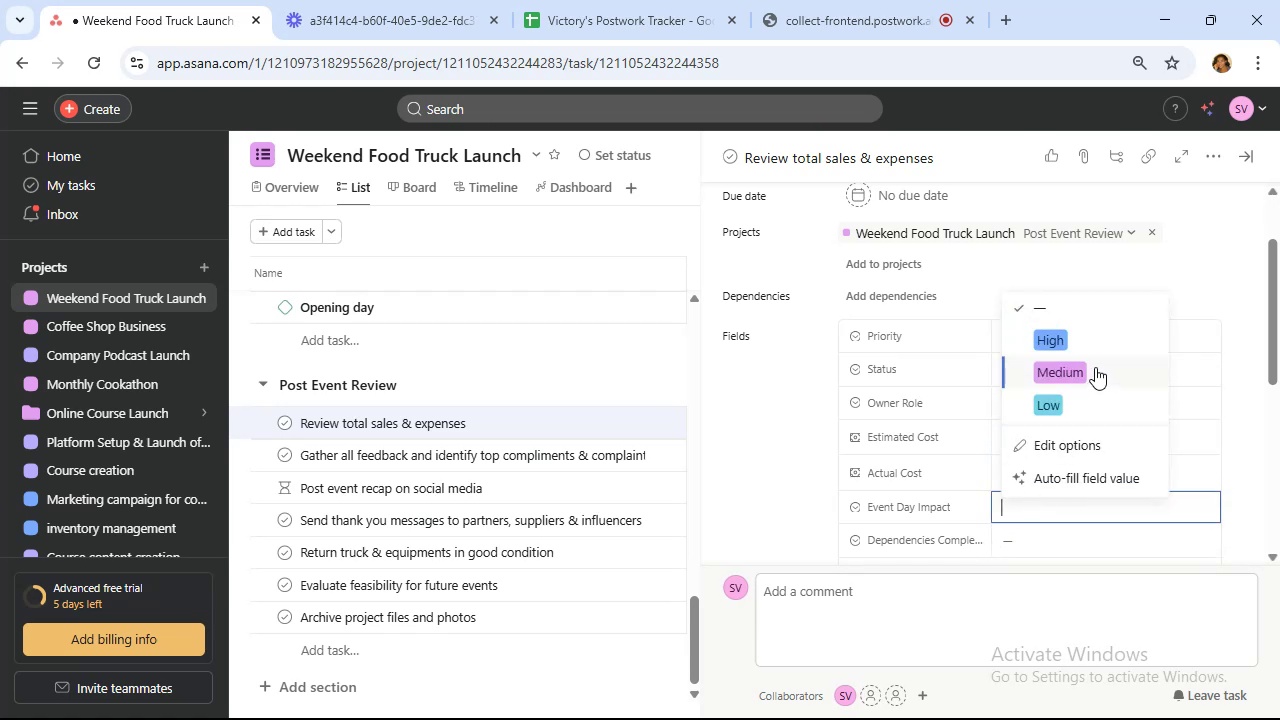 
left_click([1075, 341])
 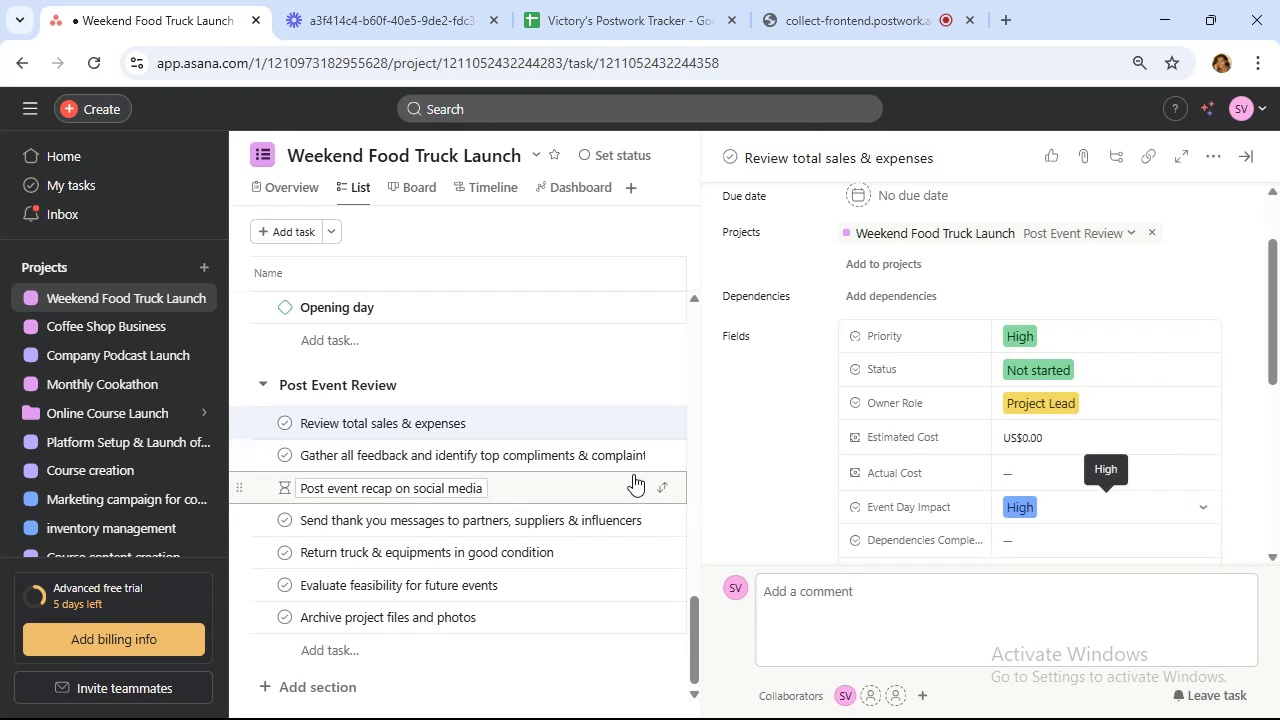 
left_click([633, 456])
 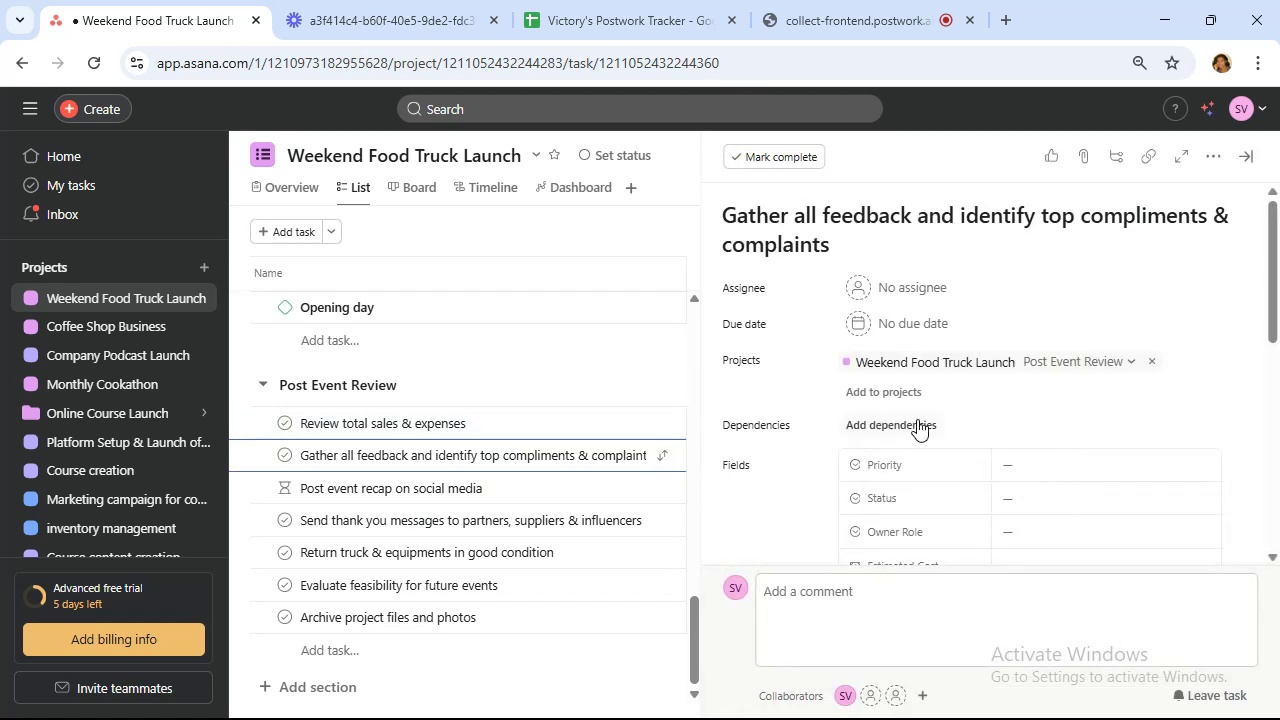 
scroll: coordinate [965, 397], scroll_direction: down, amount: 1.0
 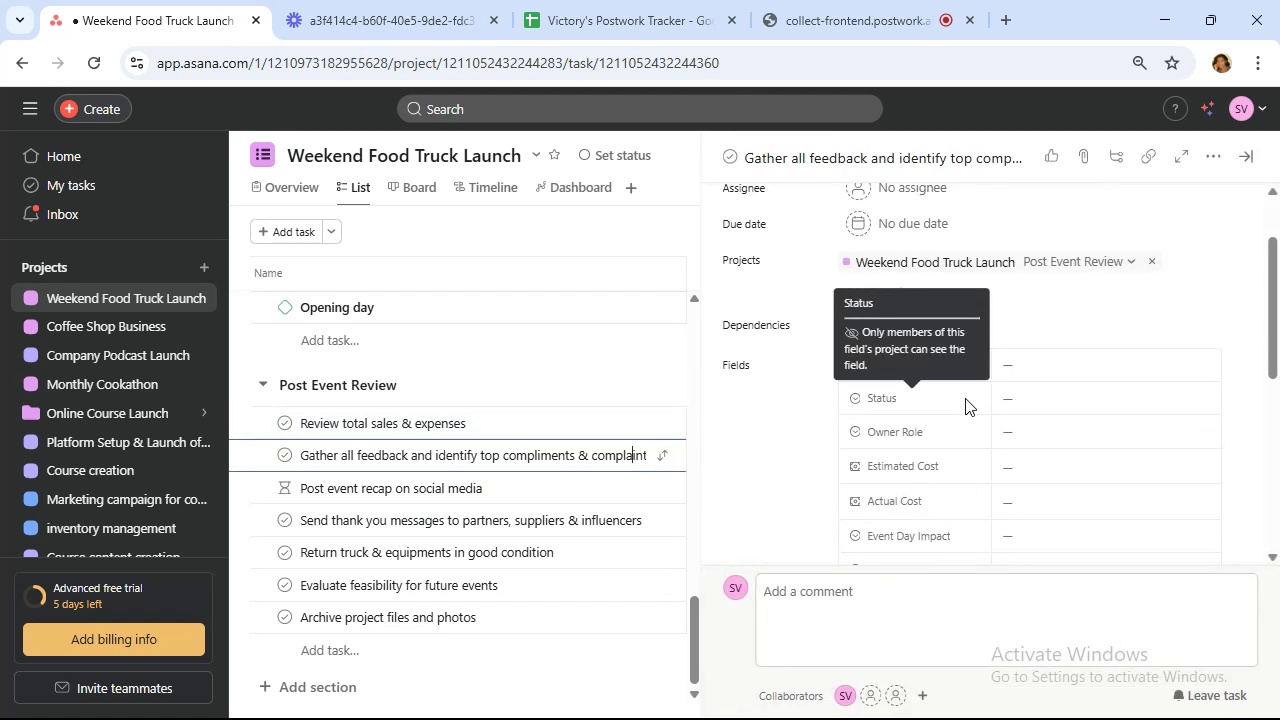 
left_click([1081, 359])
 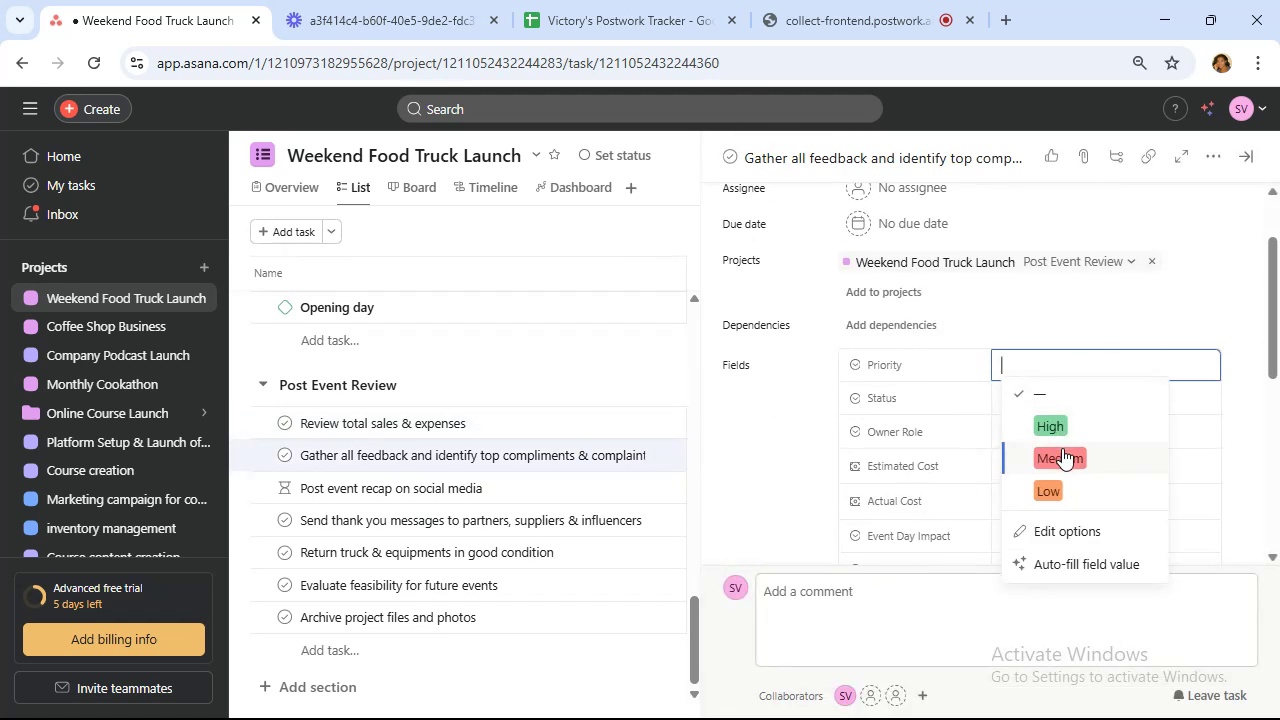 
left_click([1063, 456])
 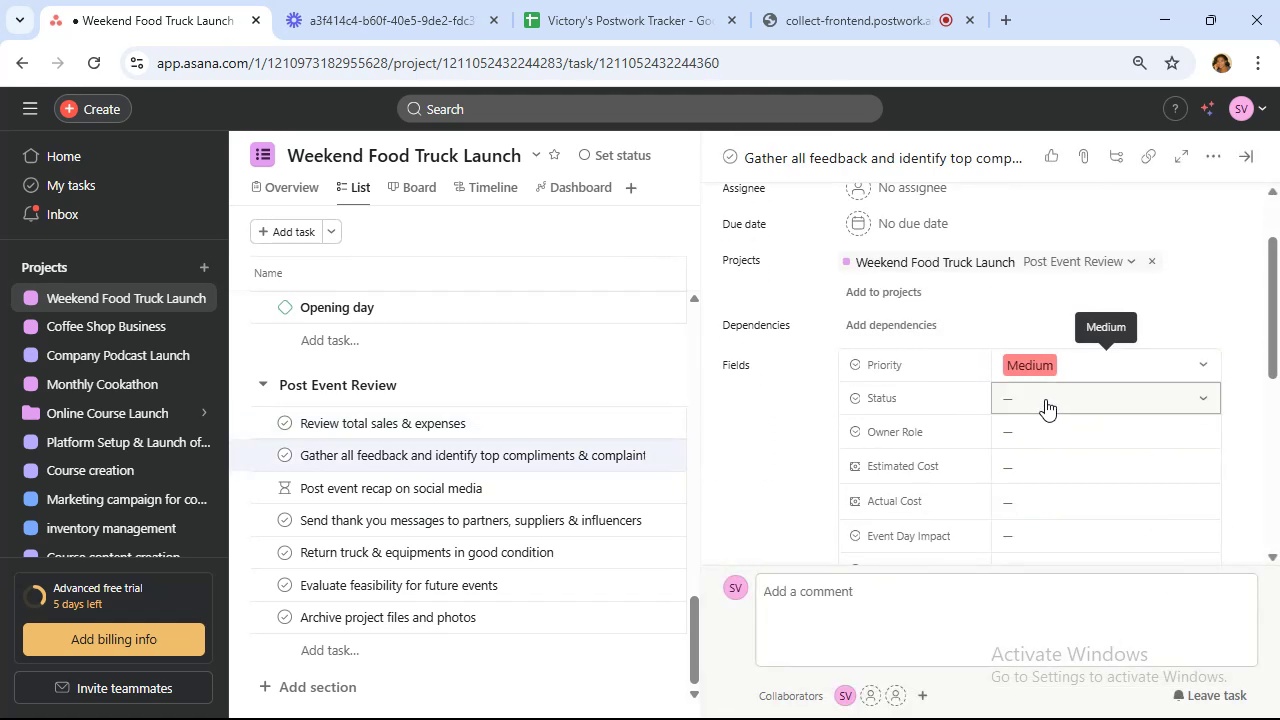 
left_click([1045, 399])
 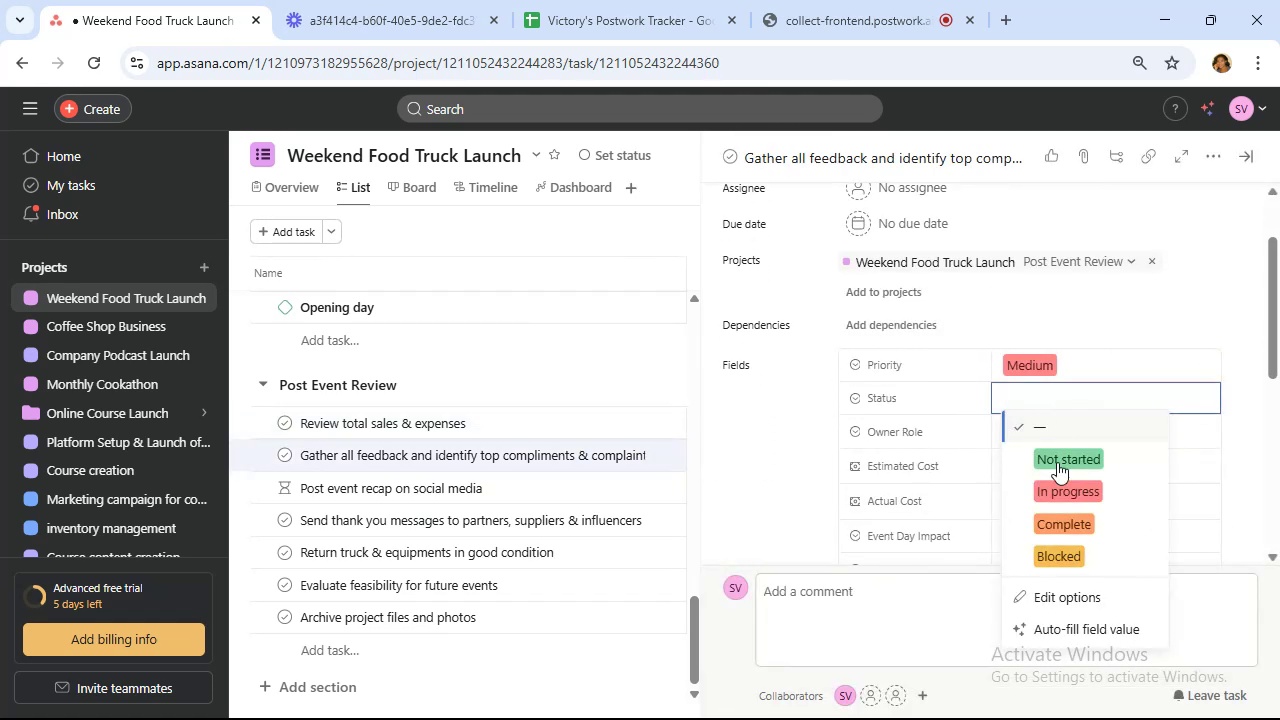 
left_click([1059, 465])
 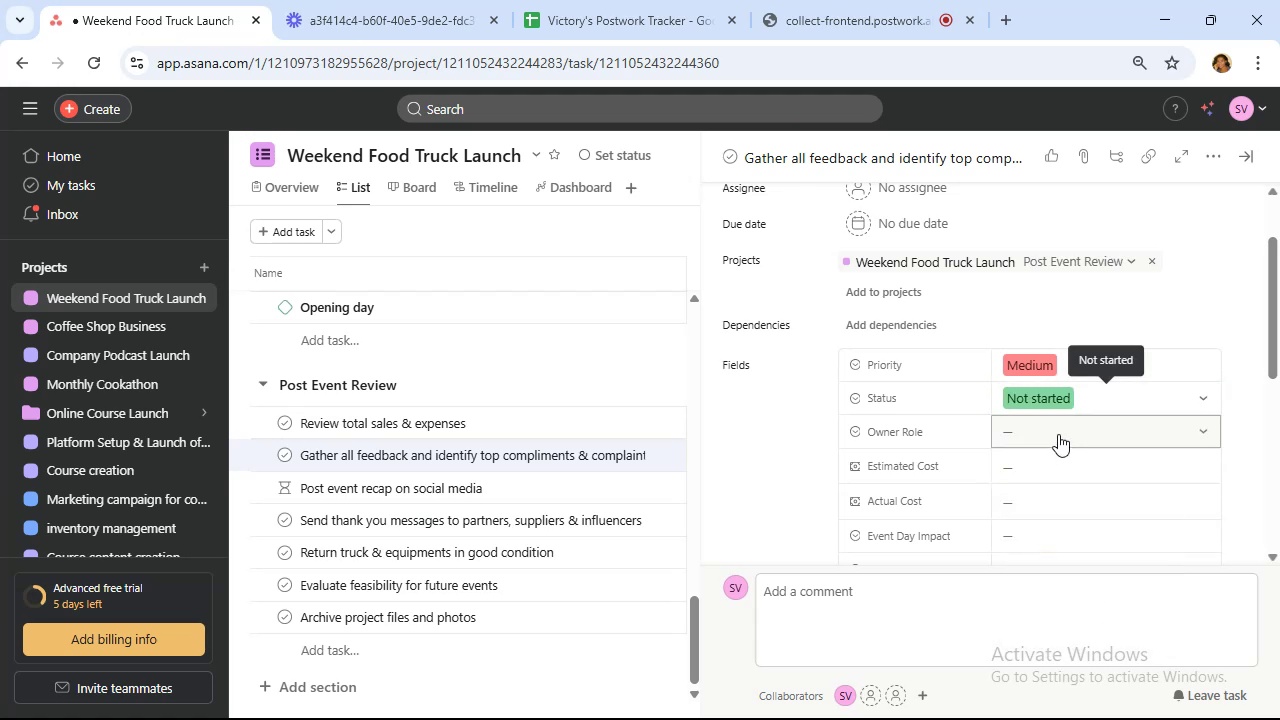 
wait(5.86)
 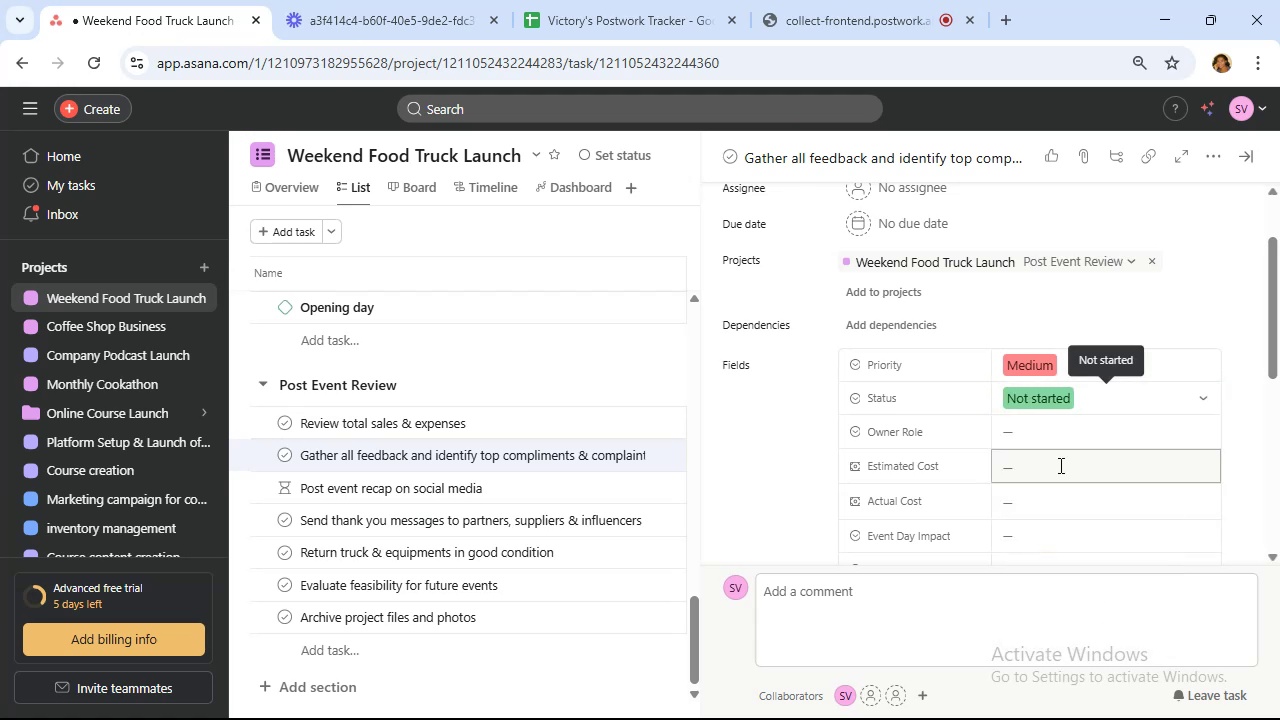 
left_click([1057, 433])
 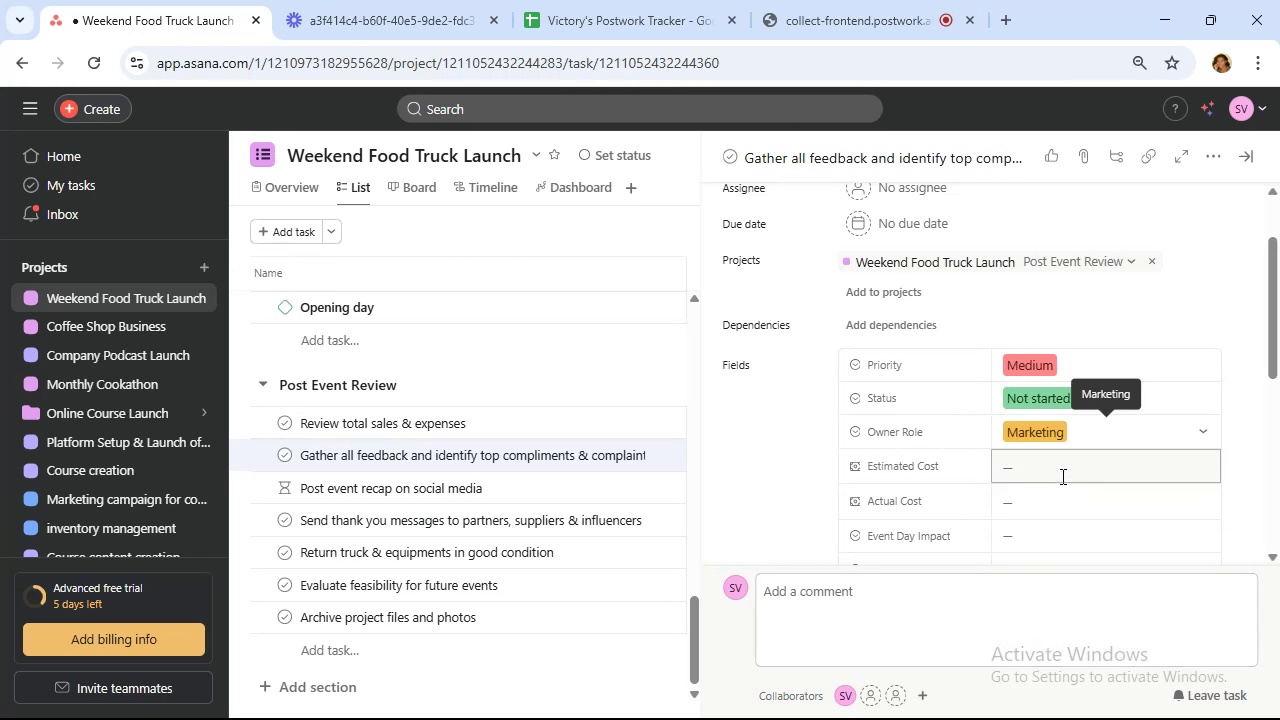 
left_click([1061, 475])
 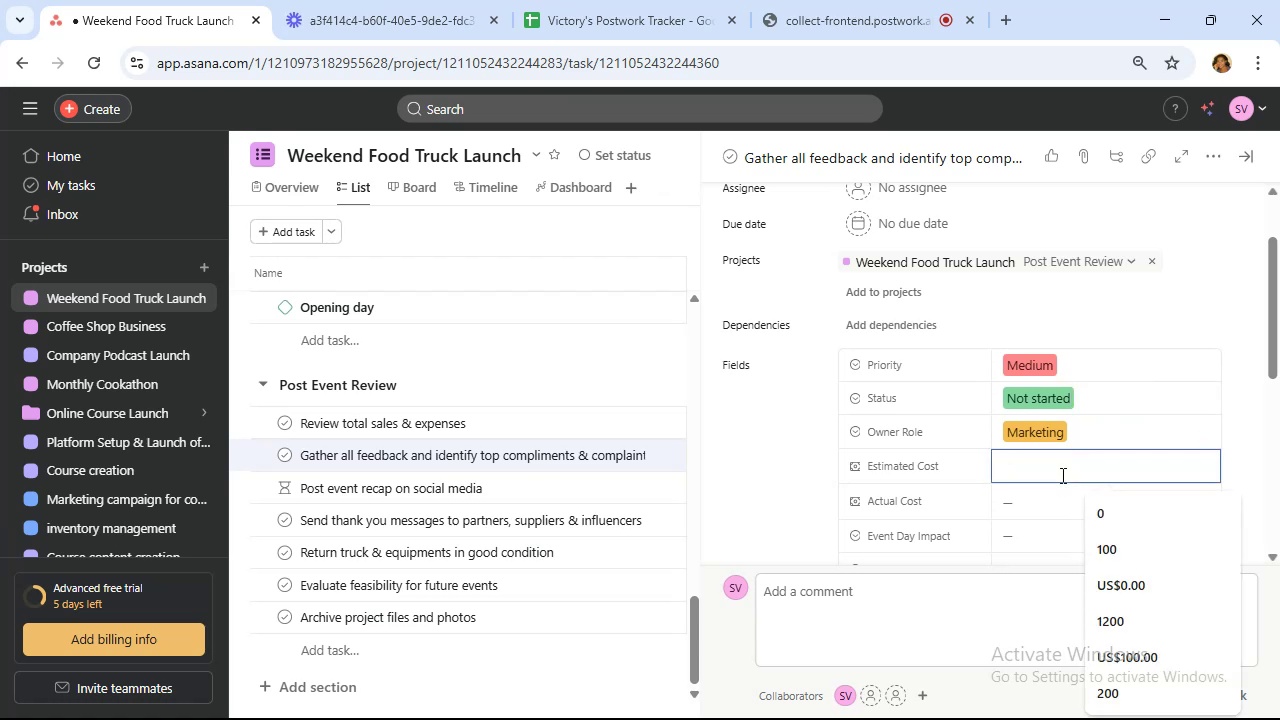 
key(0)
 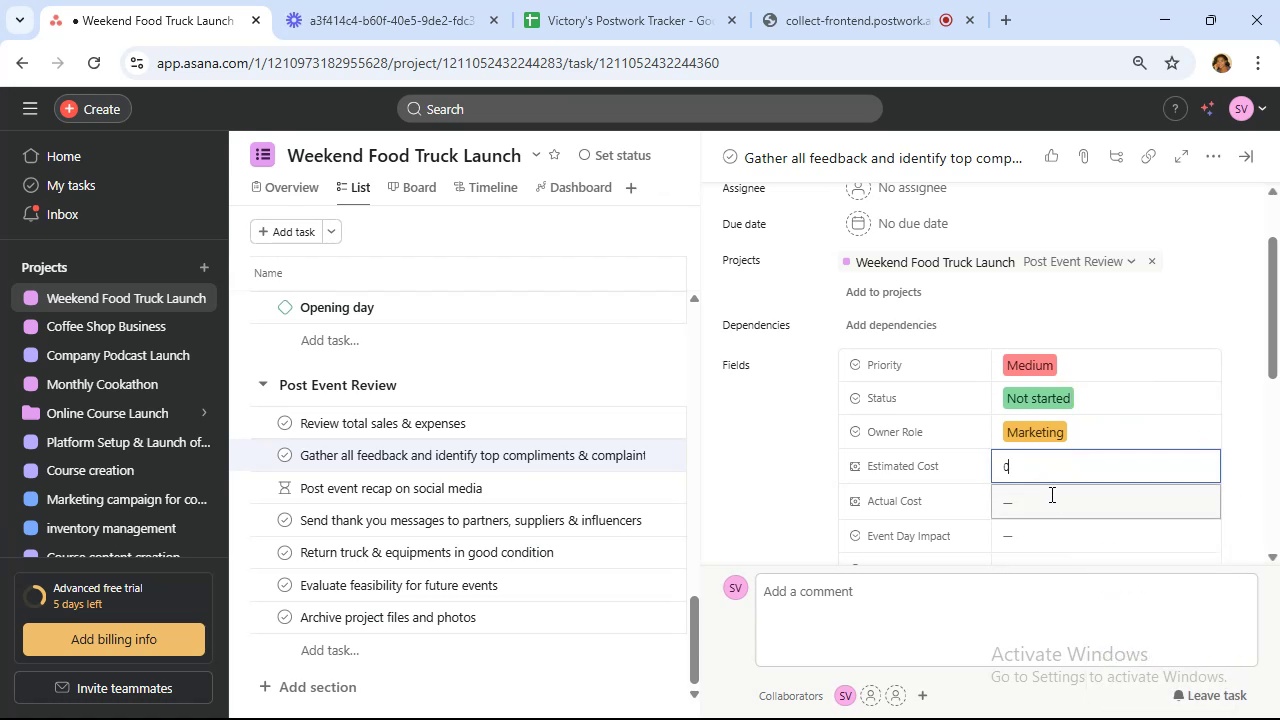 
scroll: coordinate [1050, 495], scroll_direction: down, amount: 1.0
 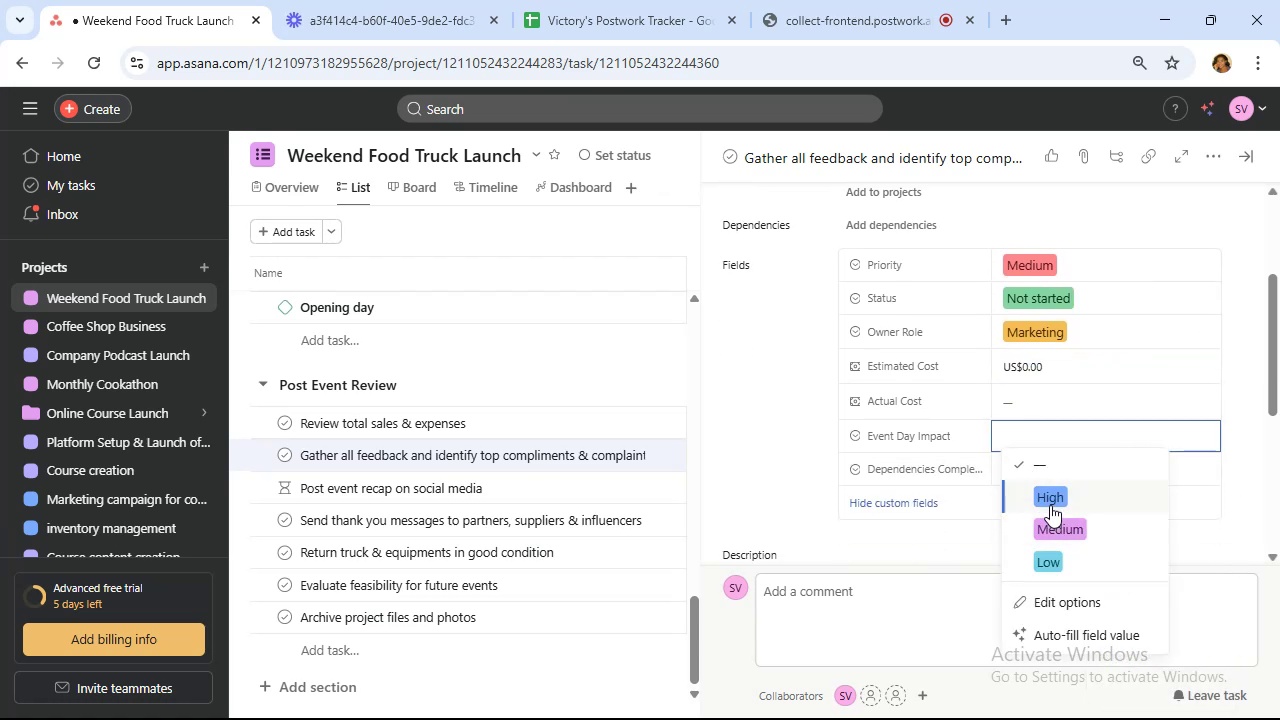 
wait(7.84)
 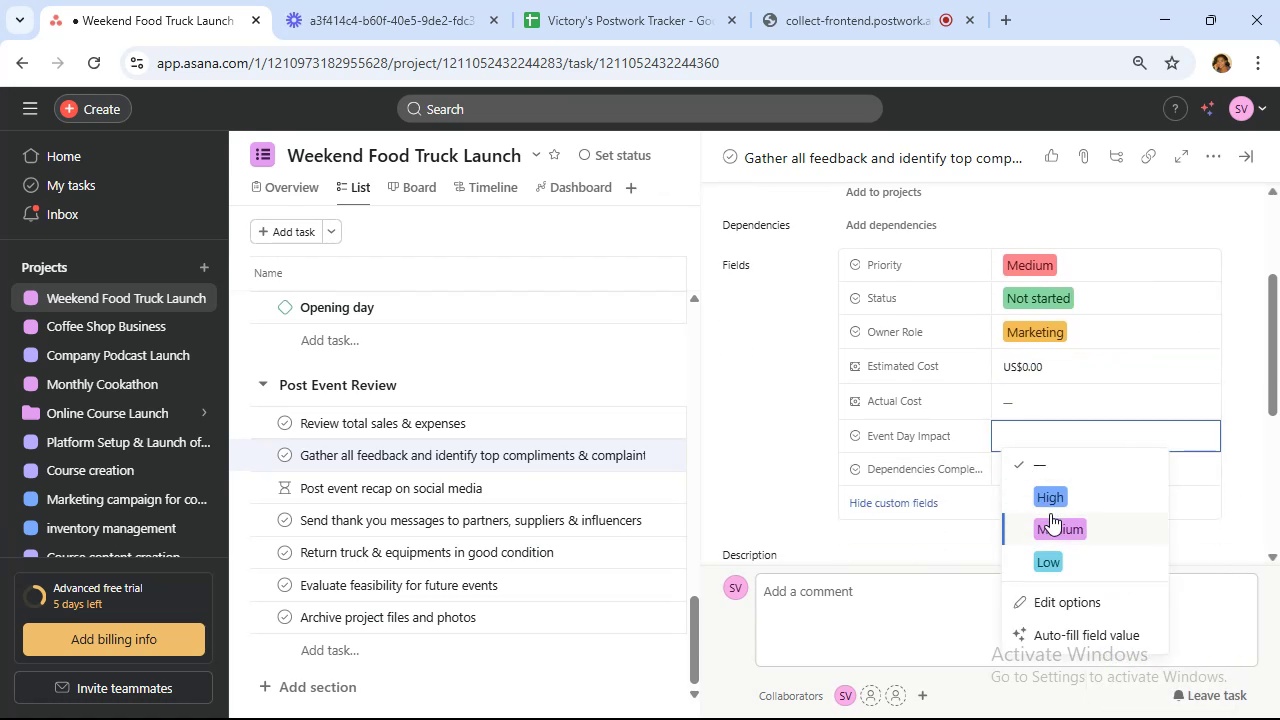 
left_click([1050, 523])
 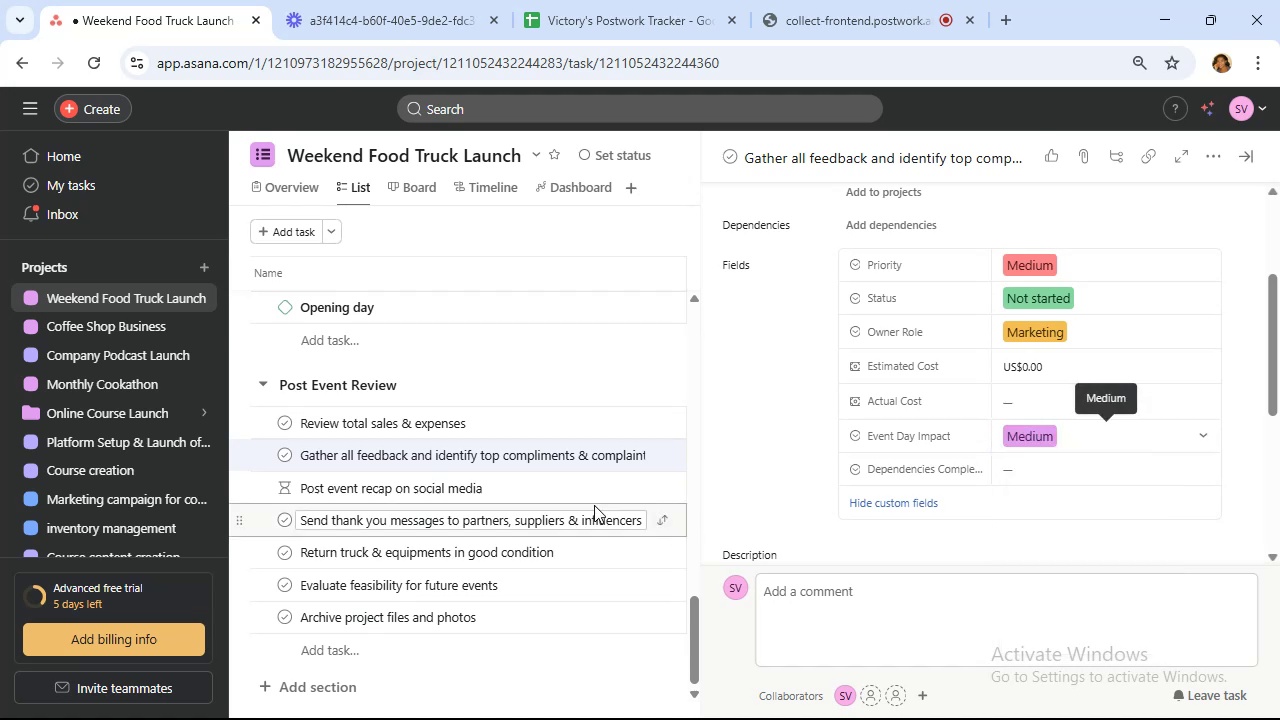 
left_click([584, 481])
 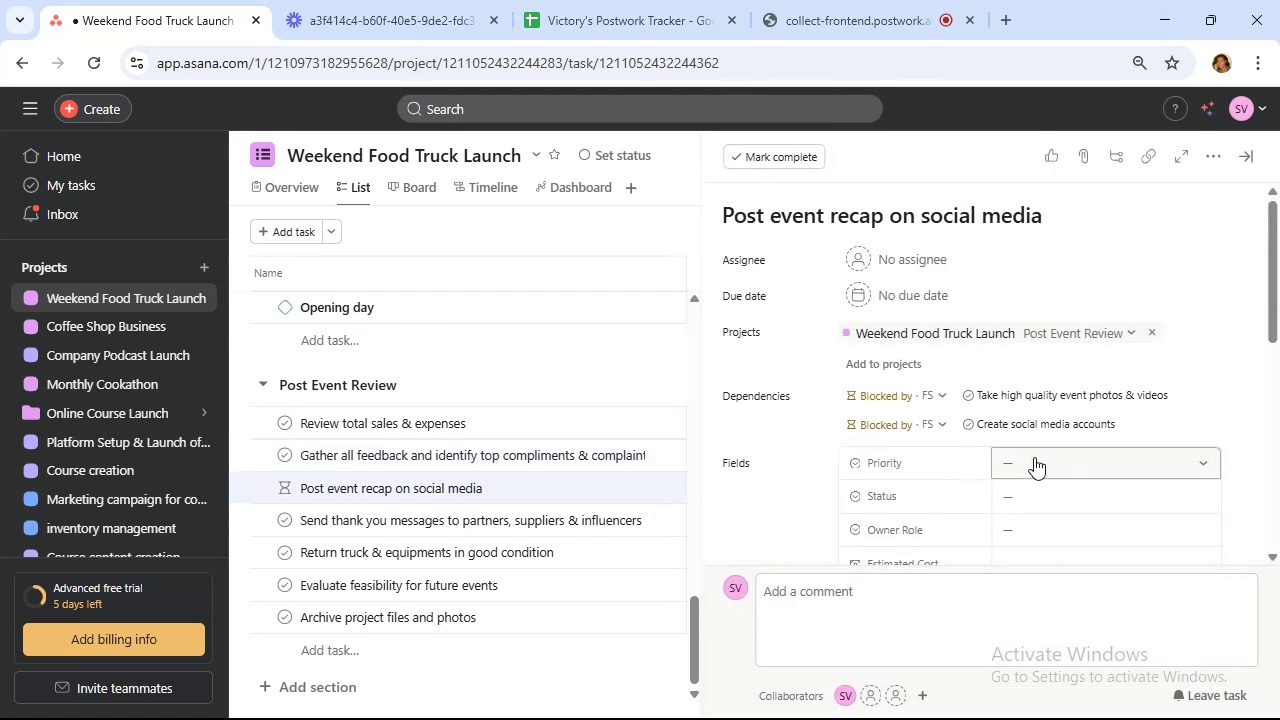 
left_click([1034, 457])
 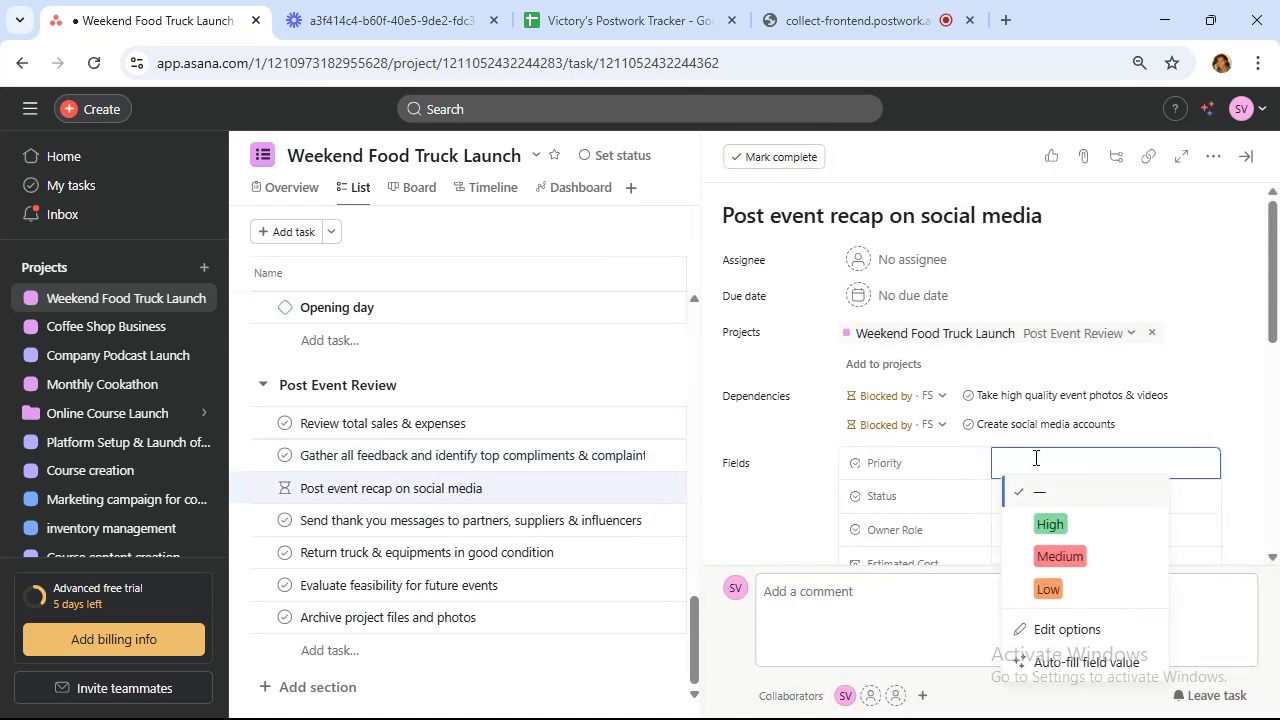 
left_click([1061, 579])
 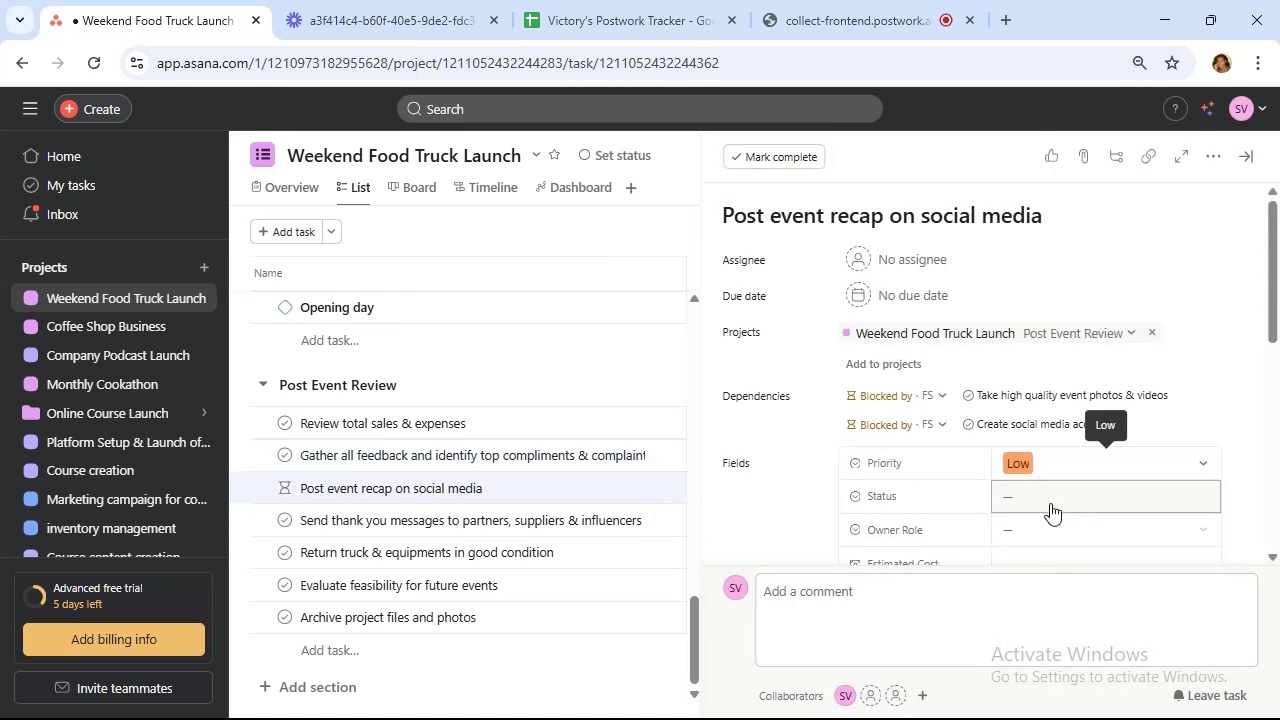 
left_click([1049, 496])
 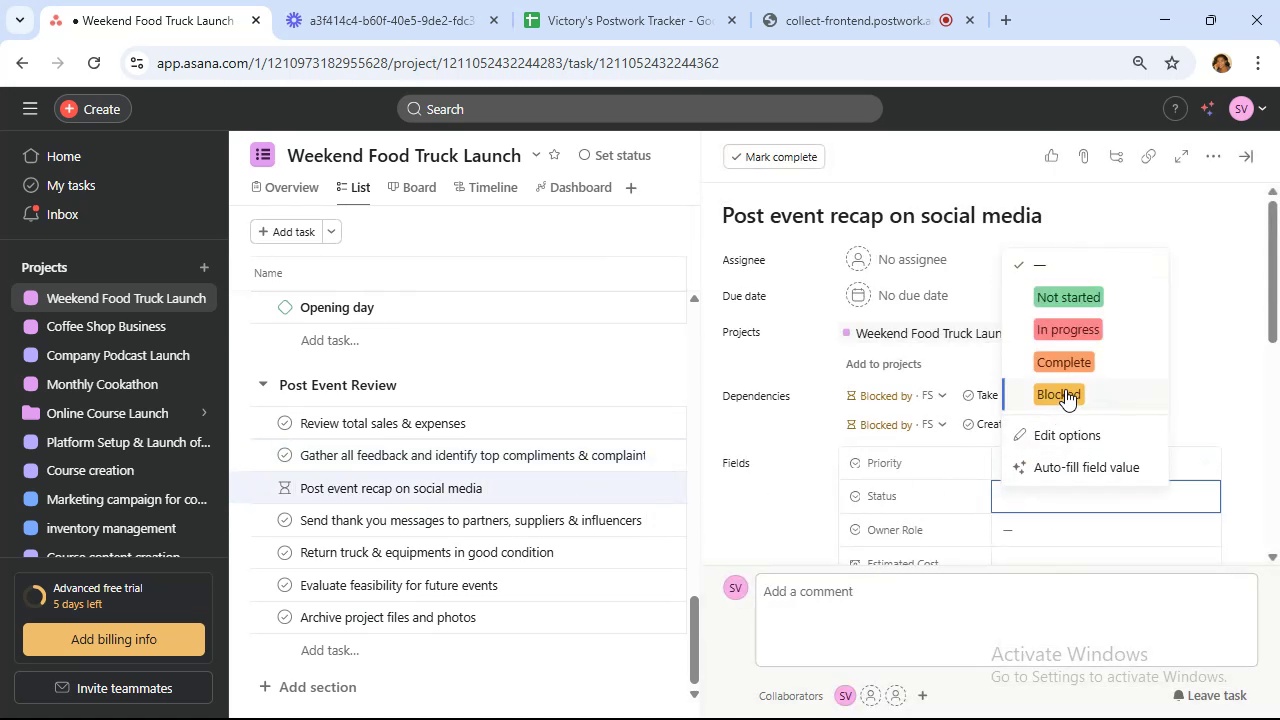 
left_click([1066, 387])
 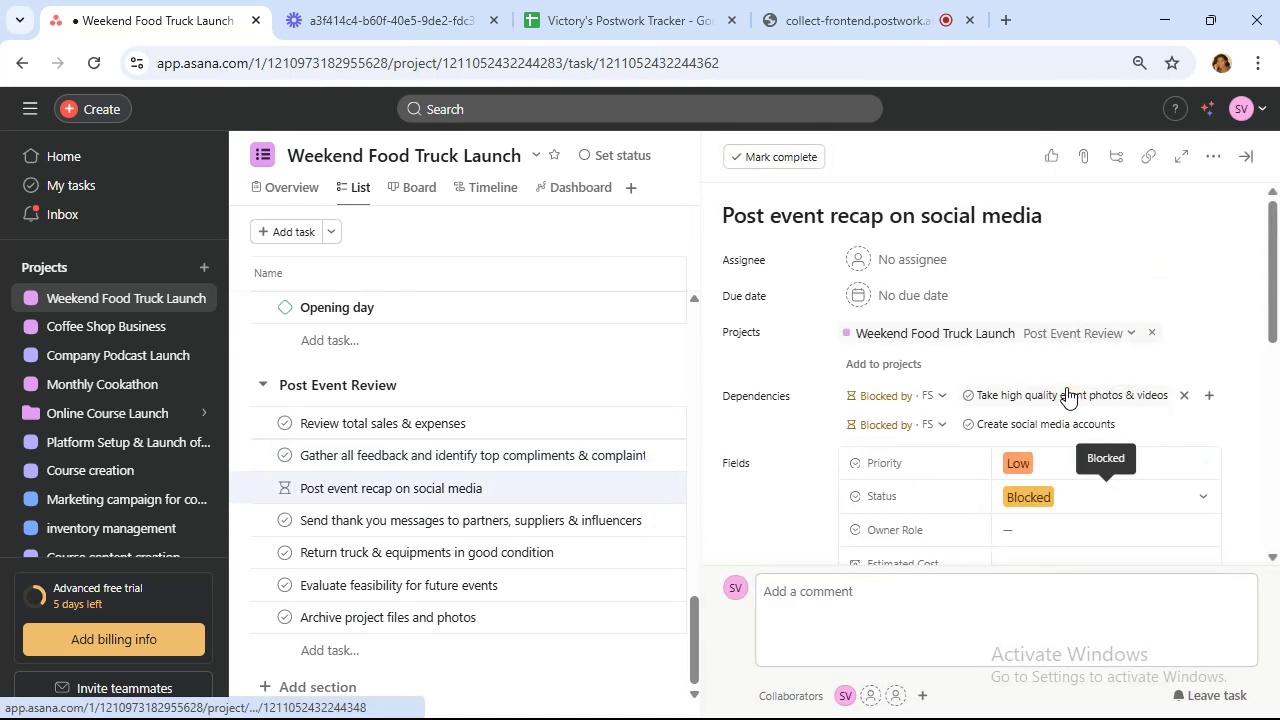 
scroll: coordinate [1067, 387], scroll_direction: down, amount: 2.0
 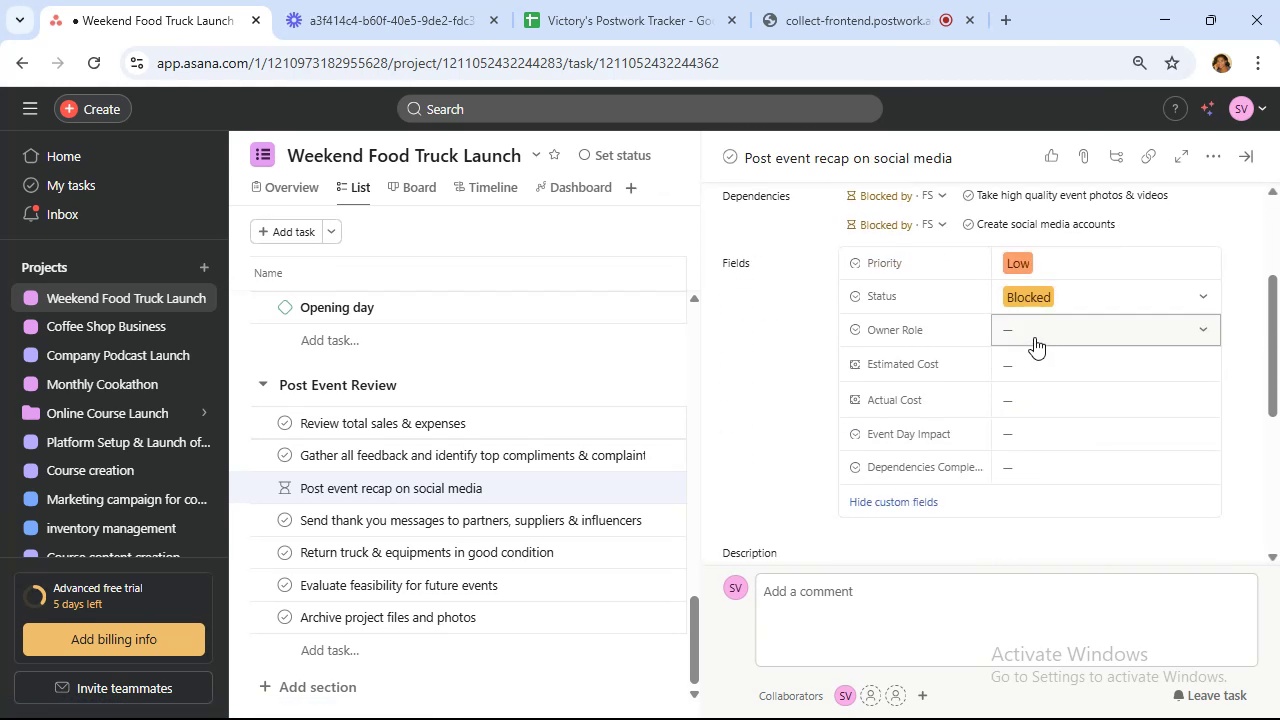 
left_click([1034, 337])
 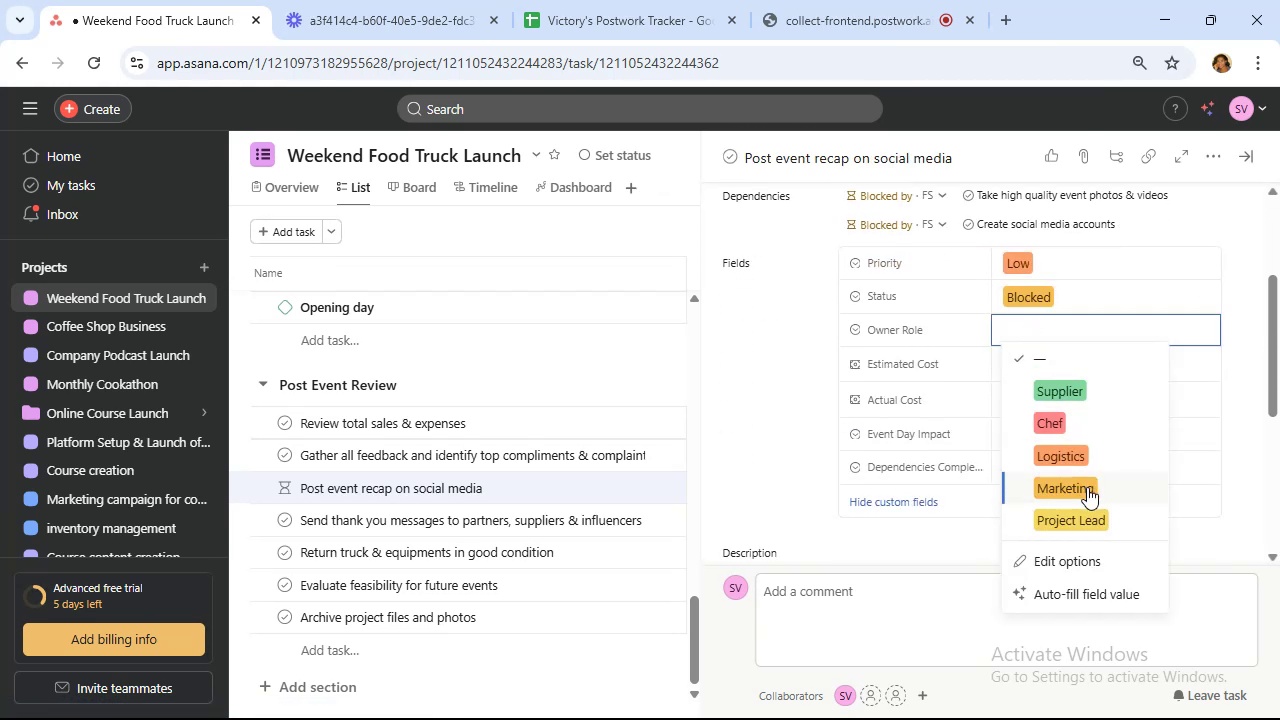 
left_click([1087, 487])
 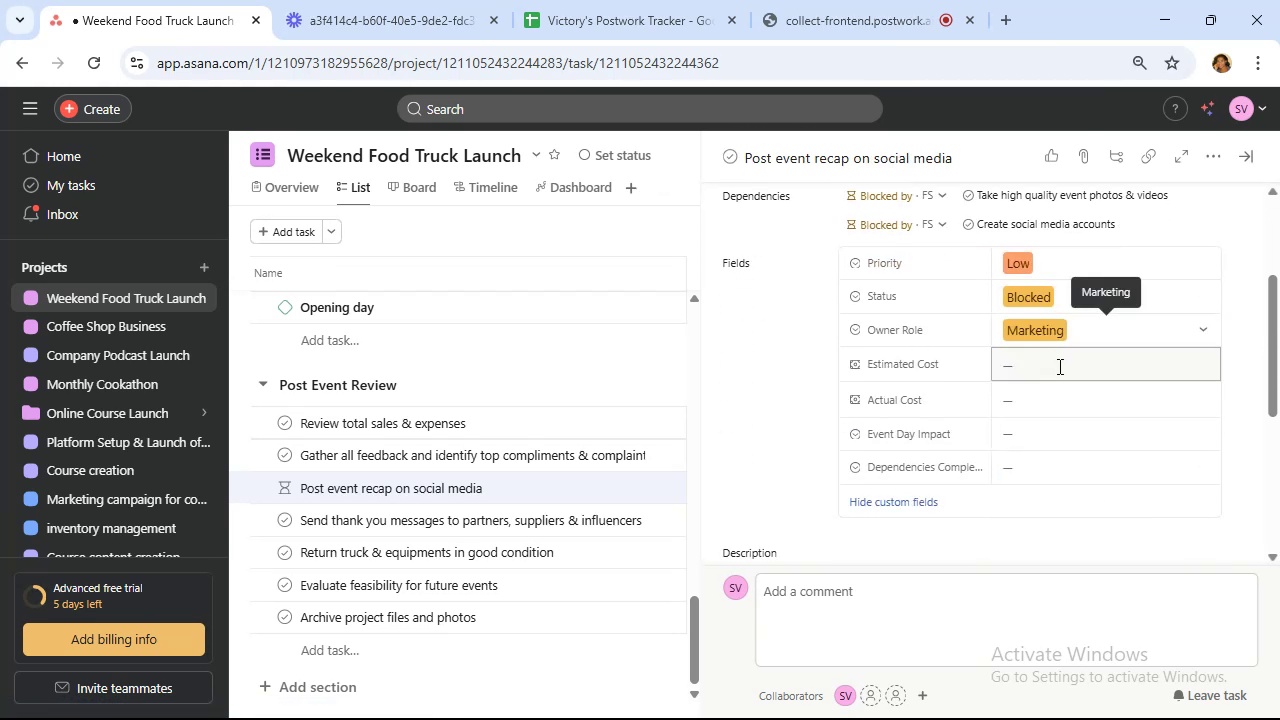 
left_click([1058, 366])
 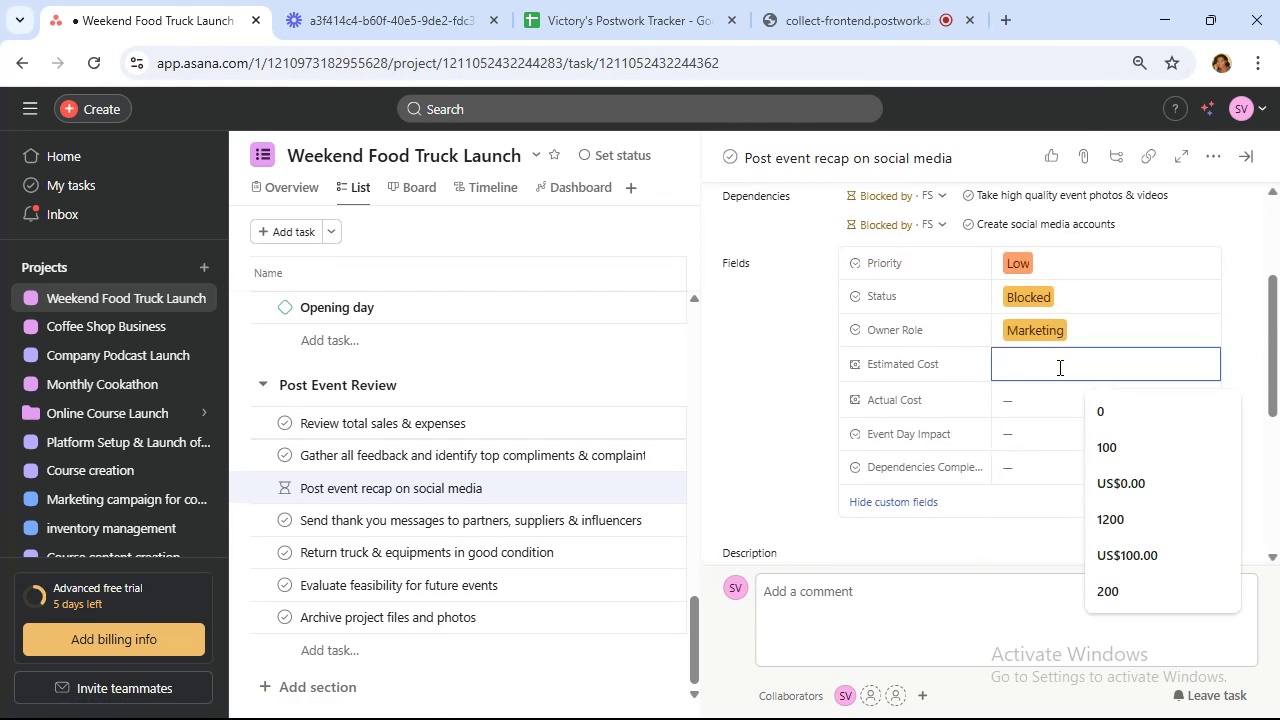 
key(0)
 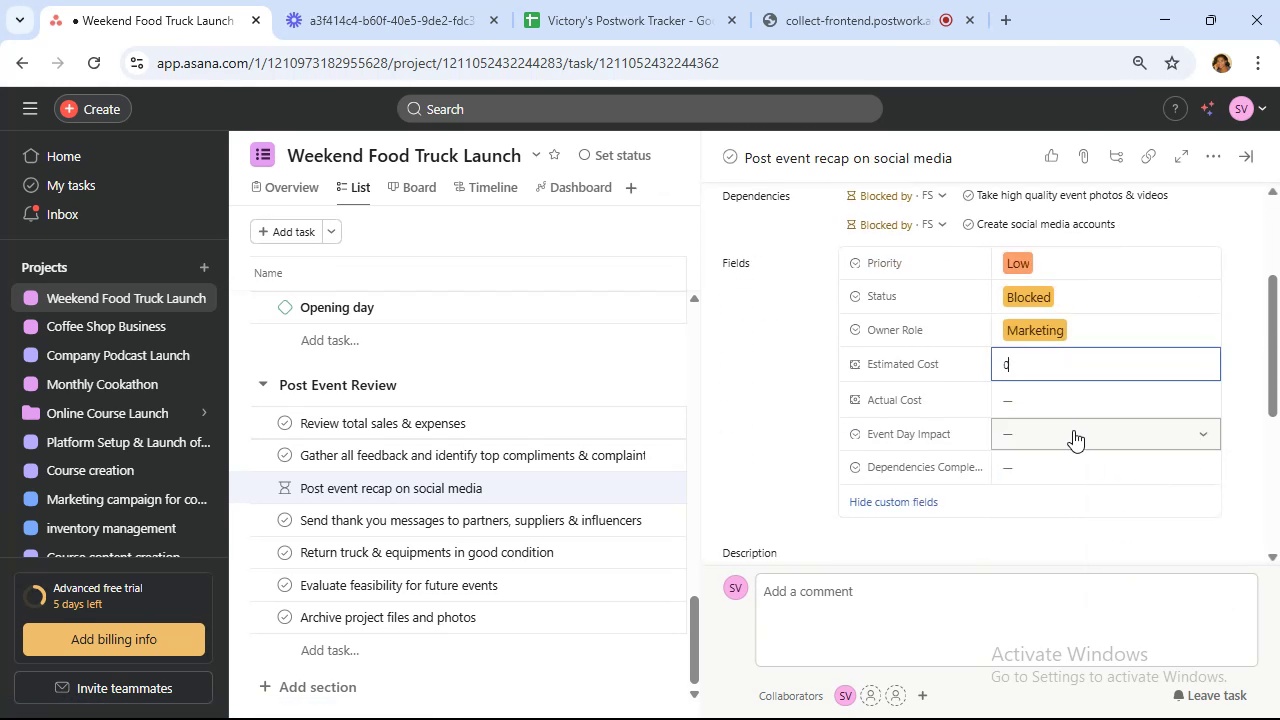 
left_click([1073, 430])
 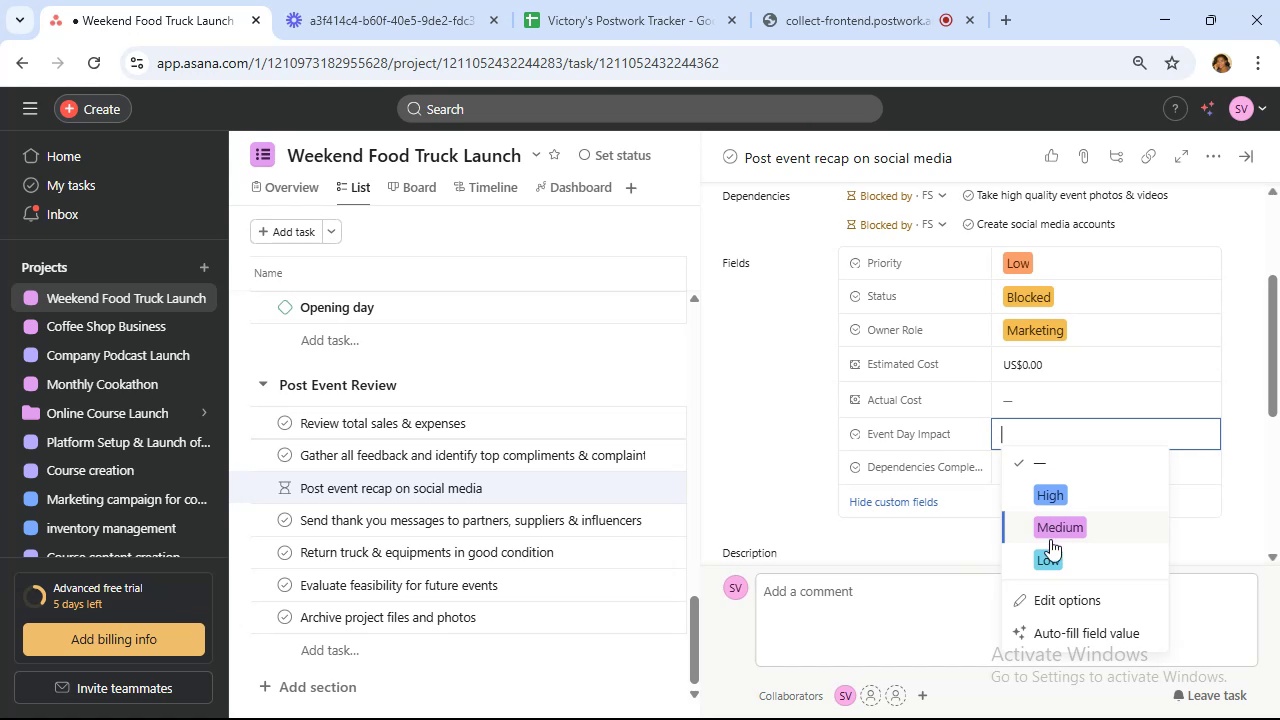 
left_click([1052, 551])
 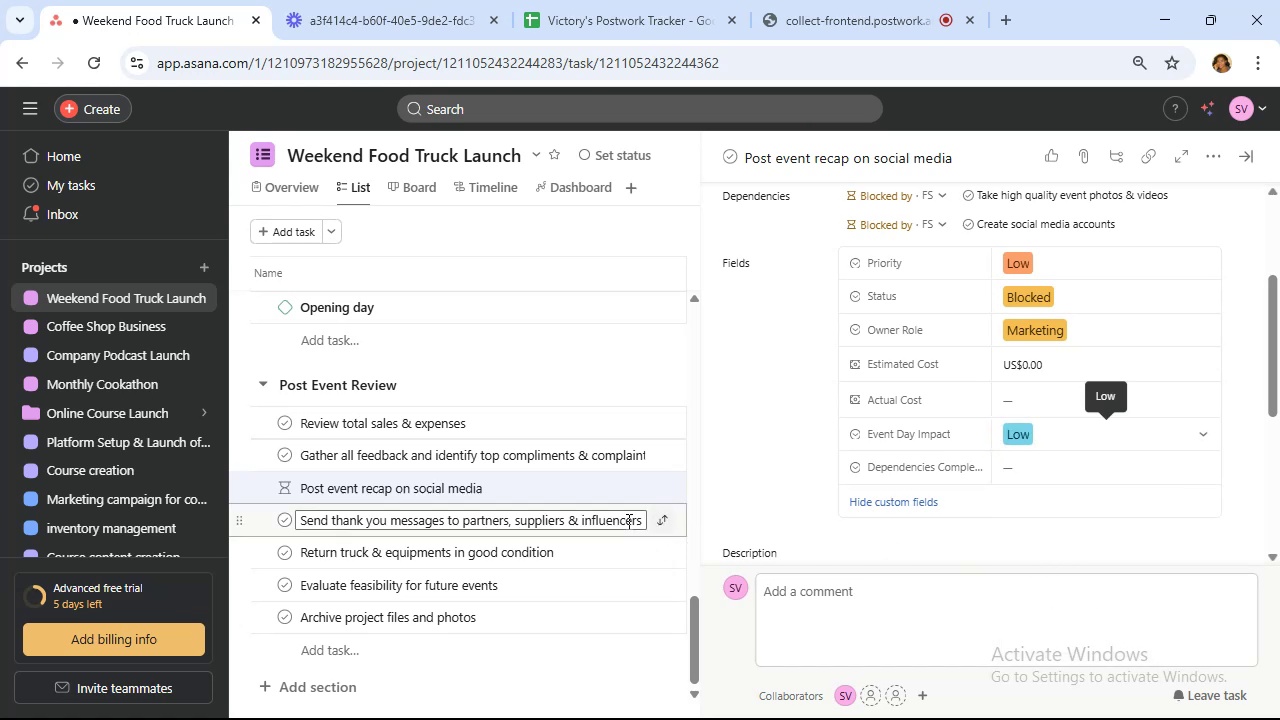 
left_click([620, 521])
 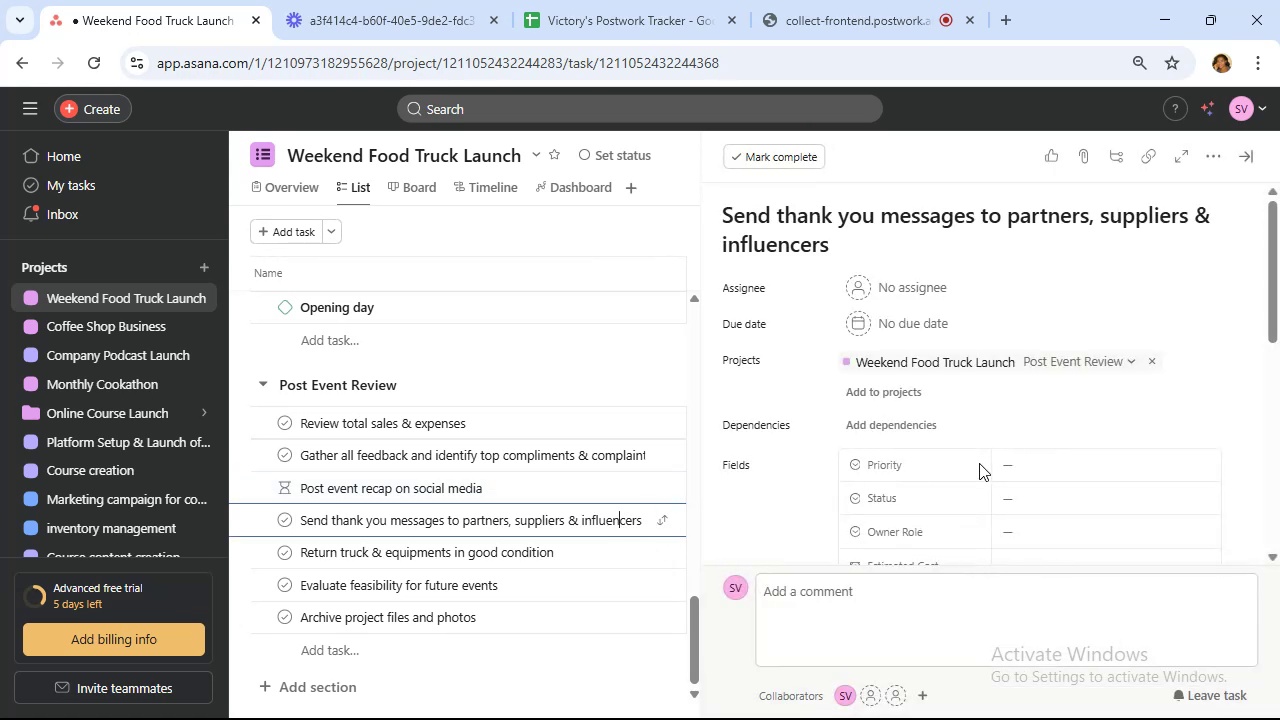 
scroll: coordinate [981, 453], scroll_direction: down, amount: 1.0
 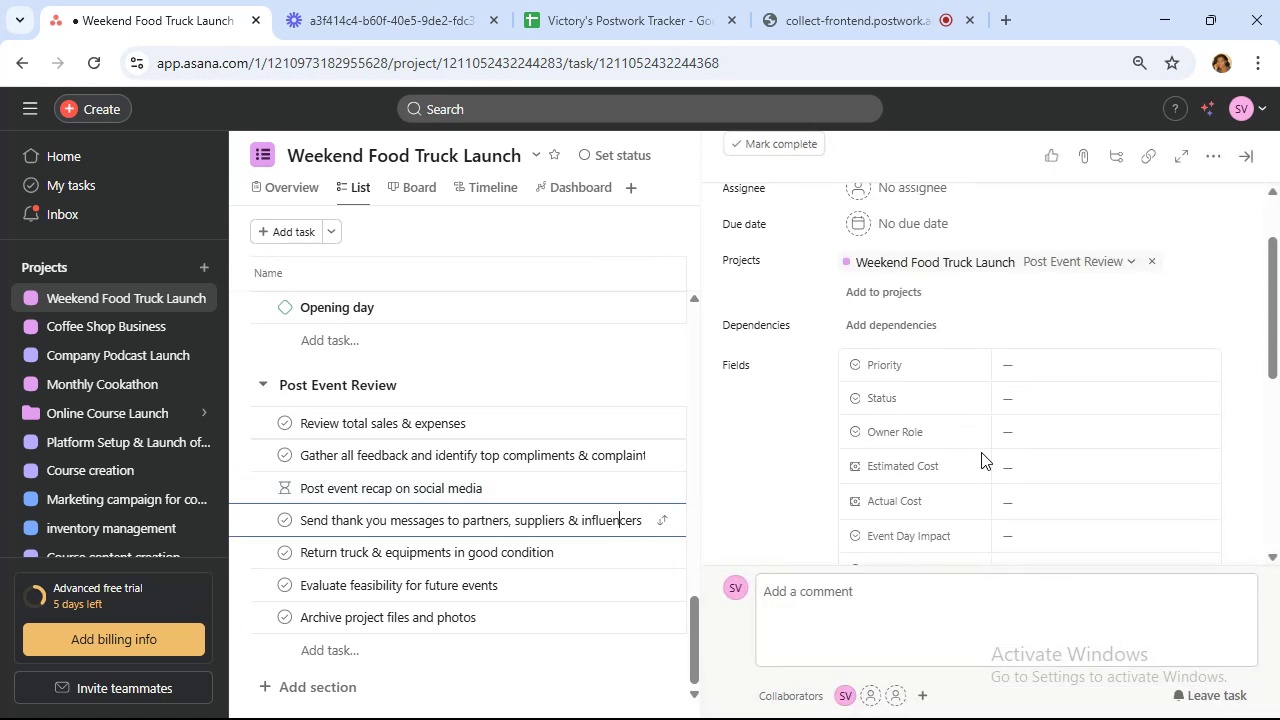 
mouse_move([998, 424])
 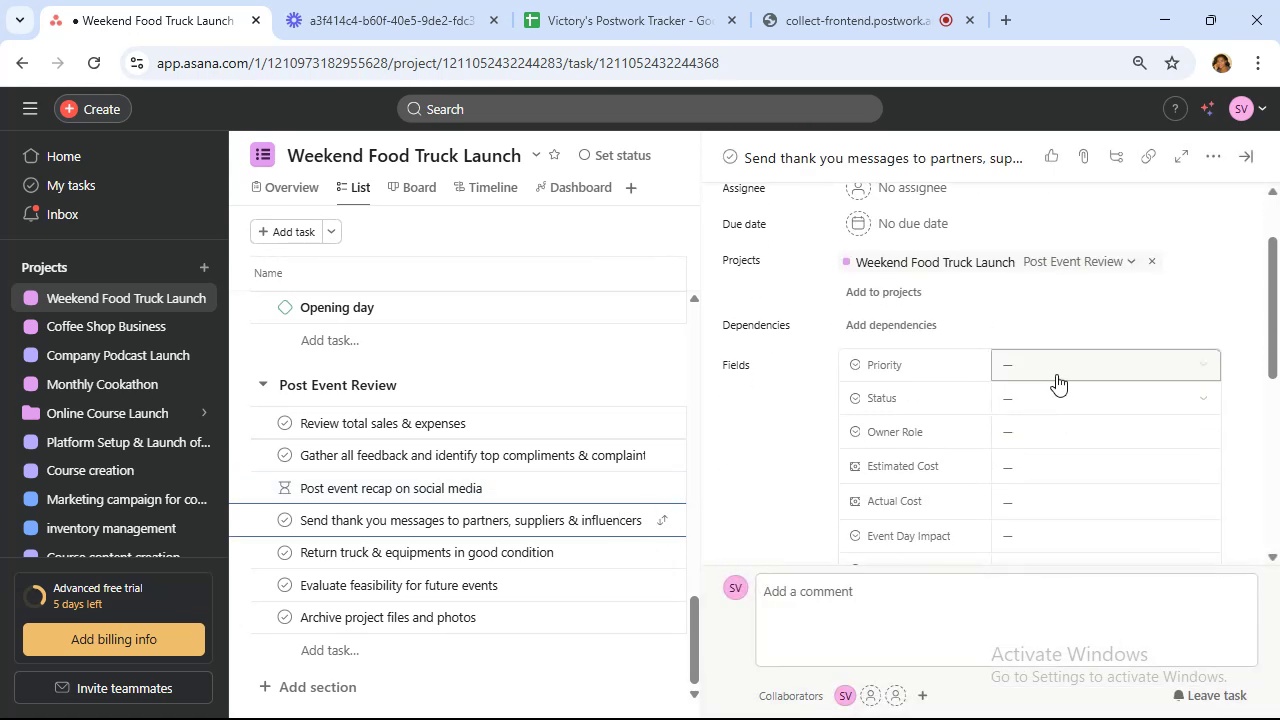 
left_click([1055, 368])
 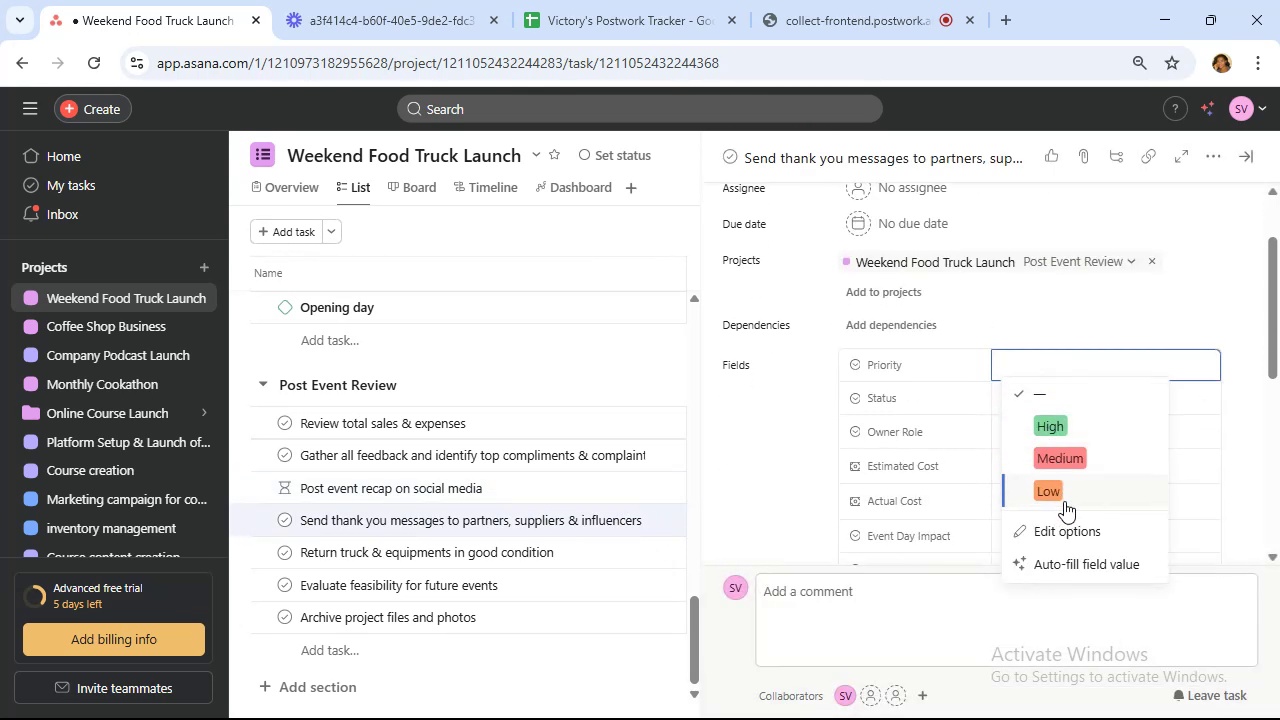 
left_click([1062, 487])
 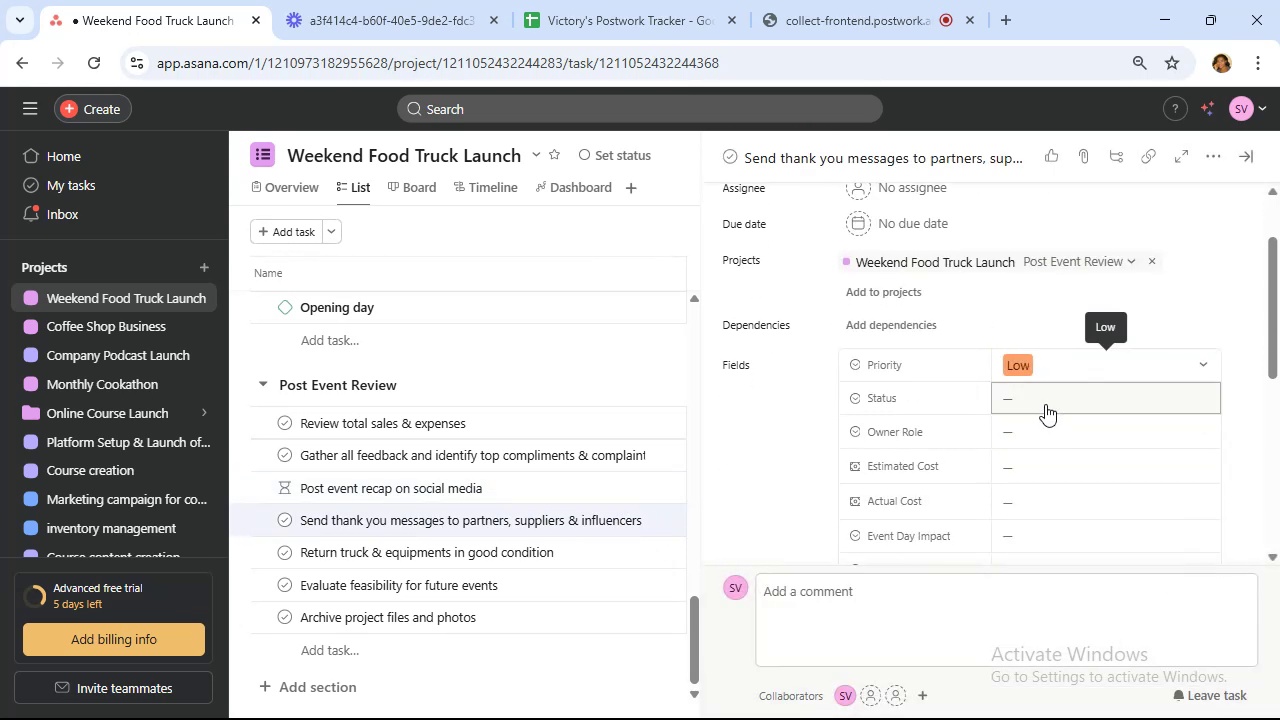 
left_click([1043, 400])
 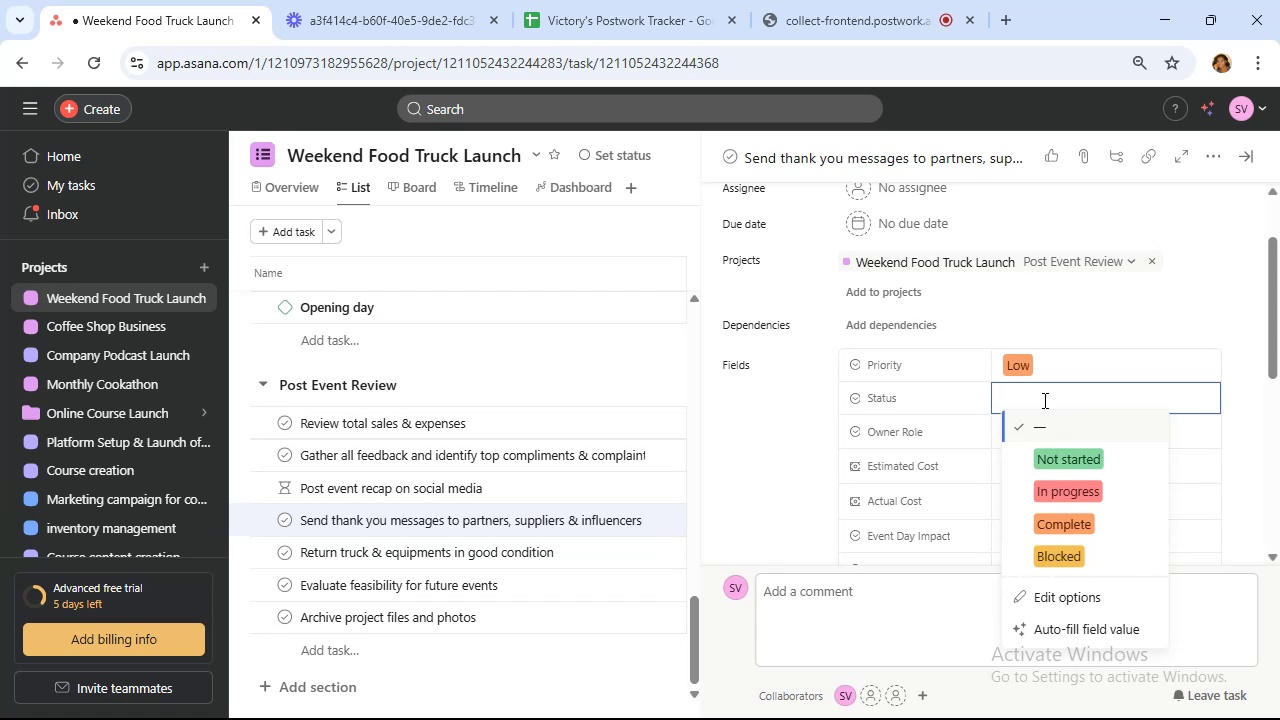 
wait(5.4)
 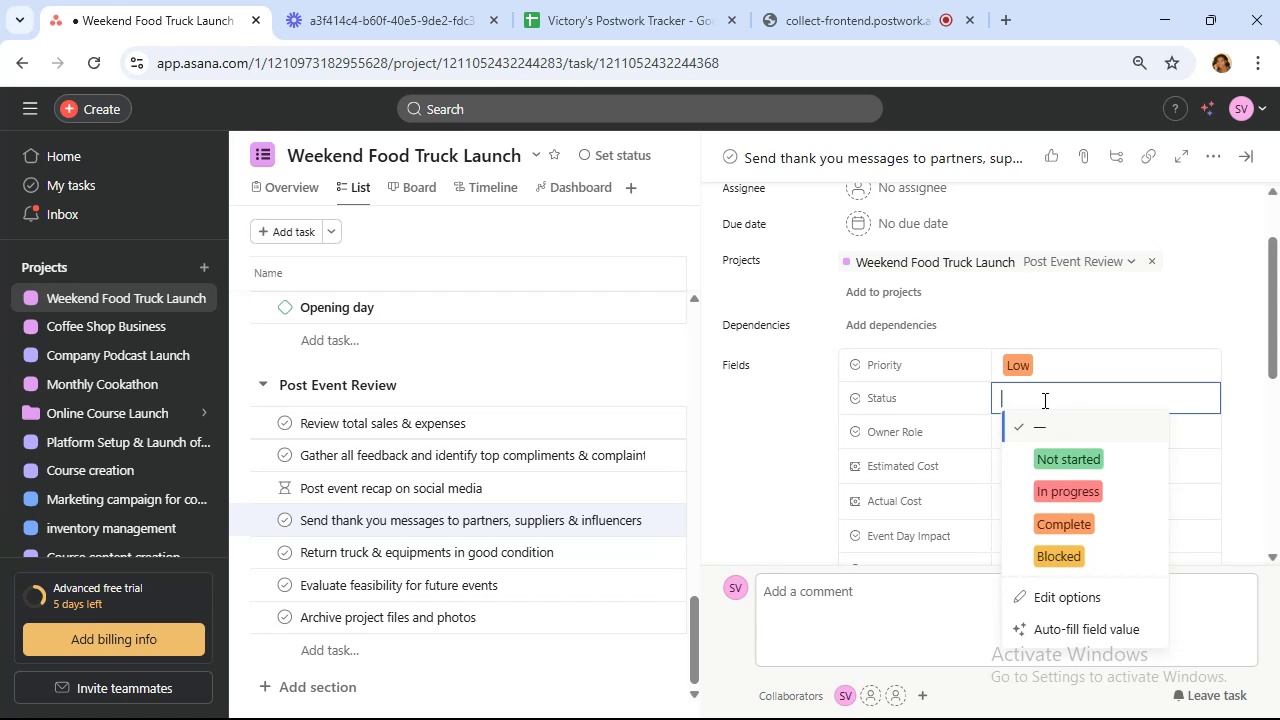 
left_click([1095, 454])
 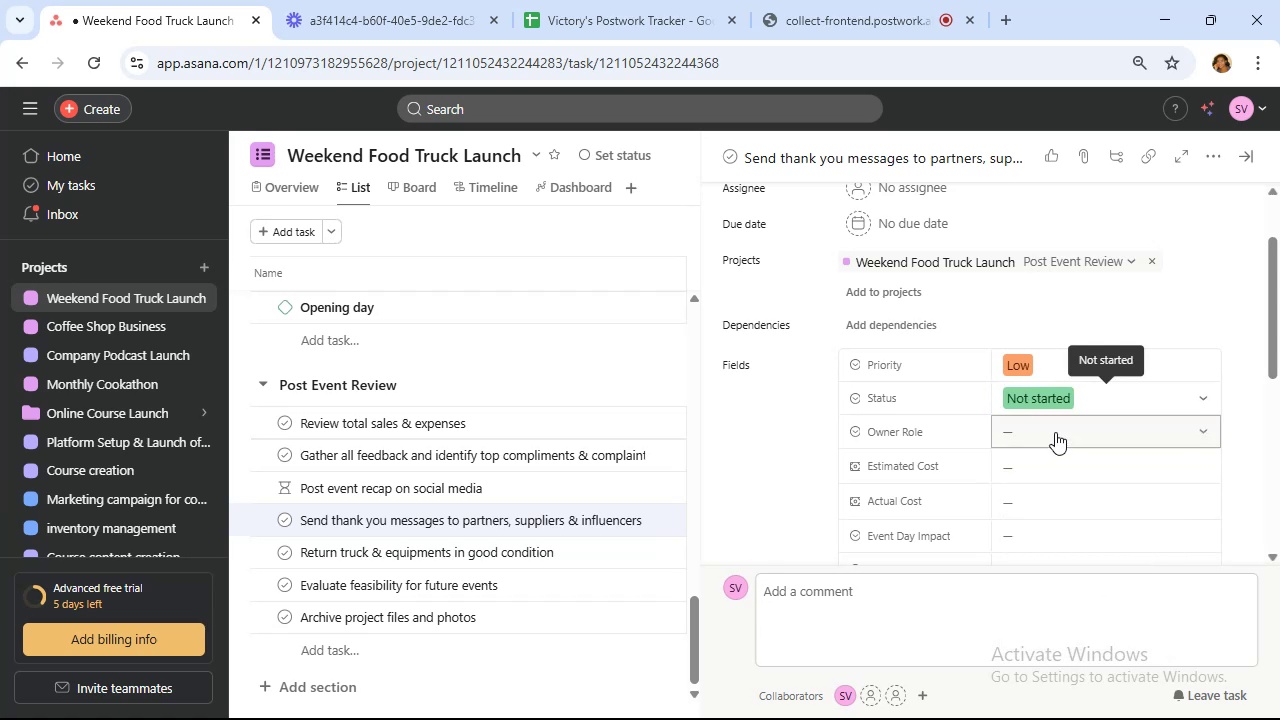 
left_click([1055, 432])
 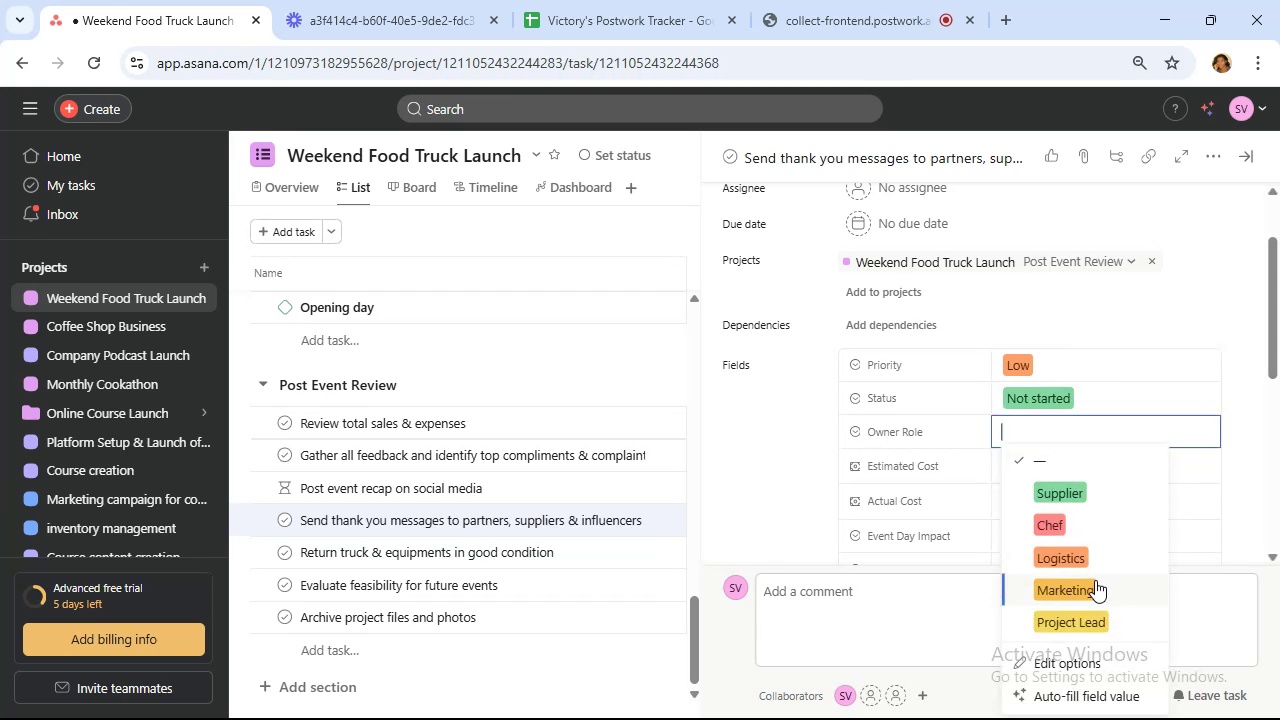 
left_click([1090, 616])
 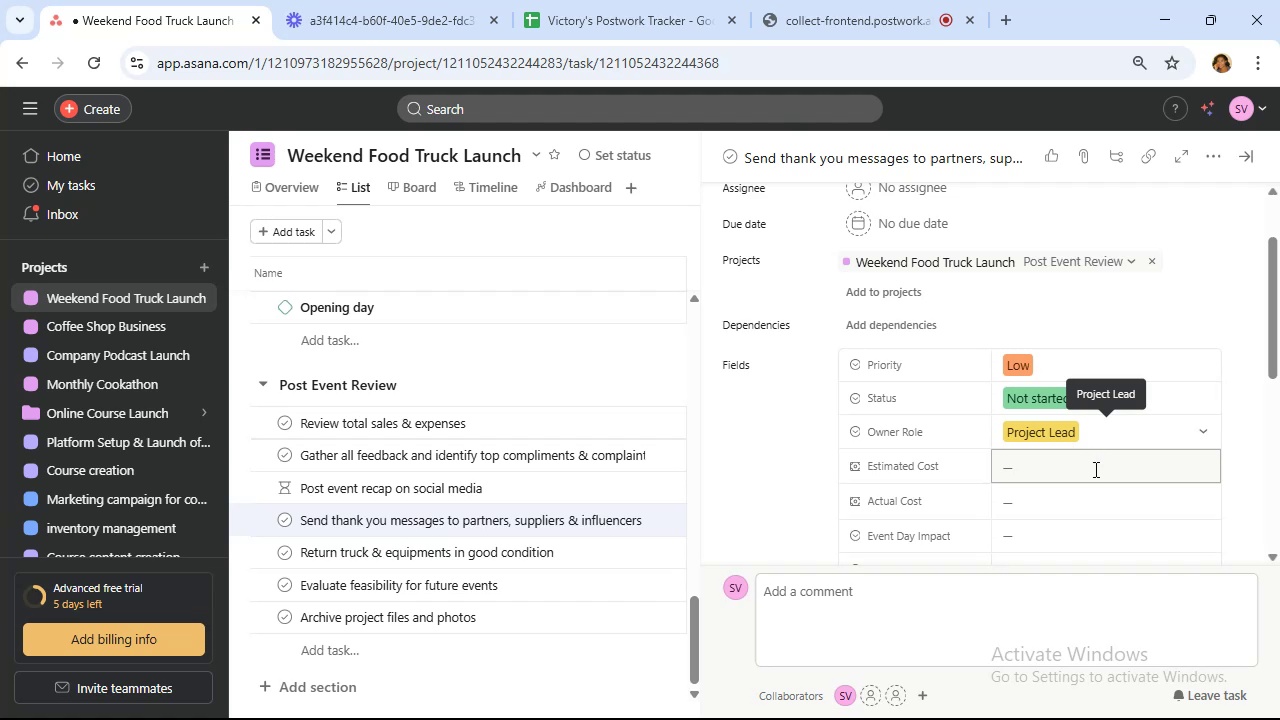 
left_click([1094, 469])
 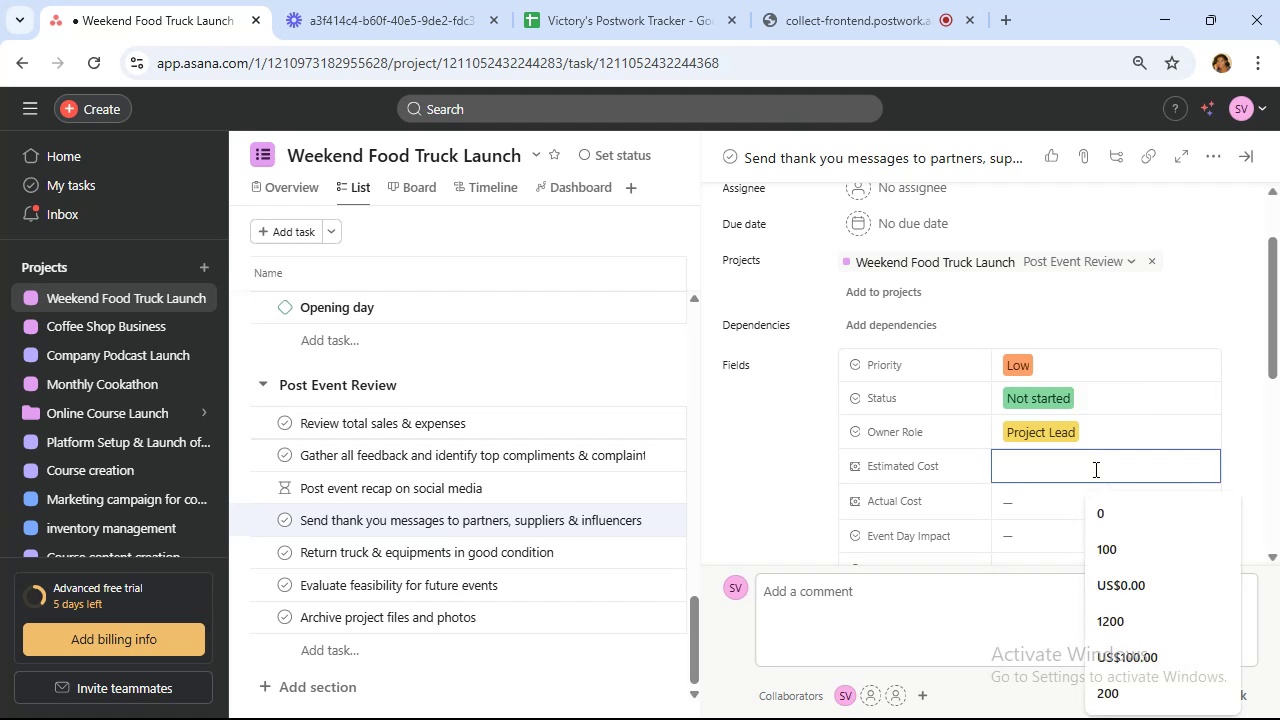 
key(0)
 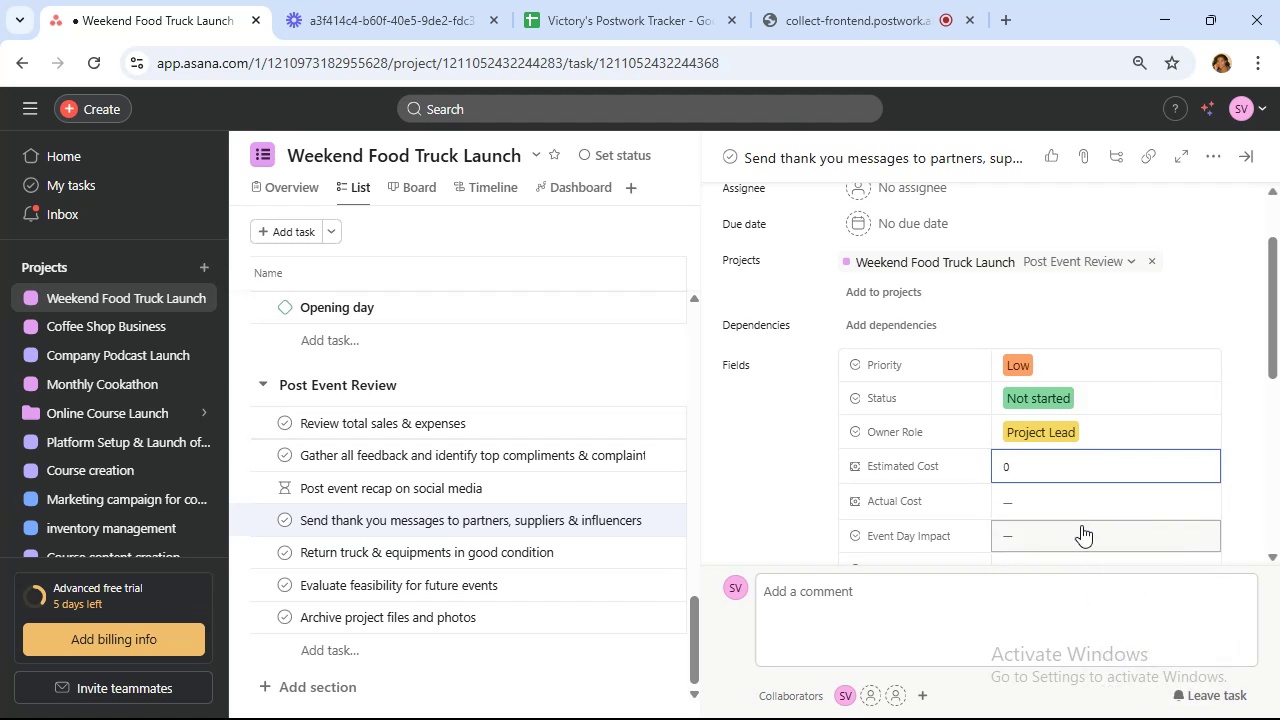 
left_click([1081, 536])
 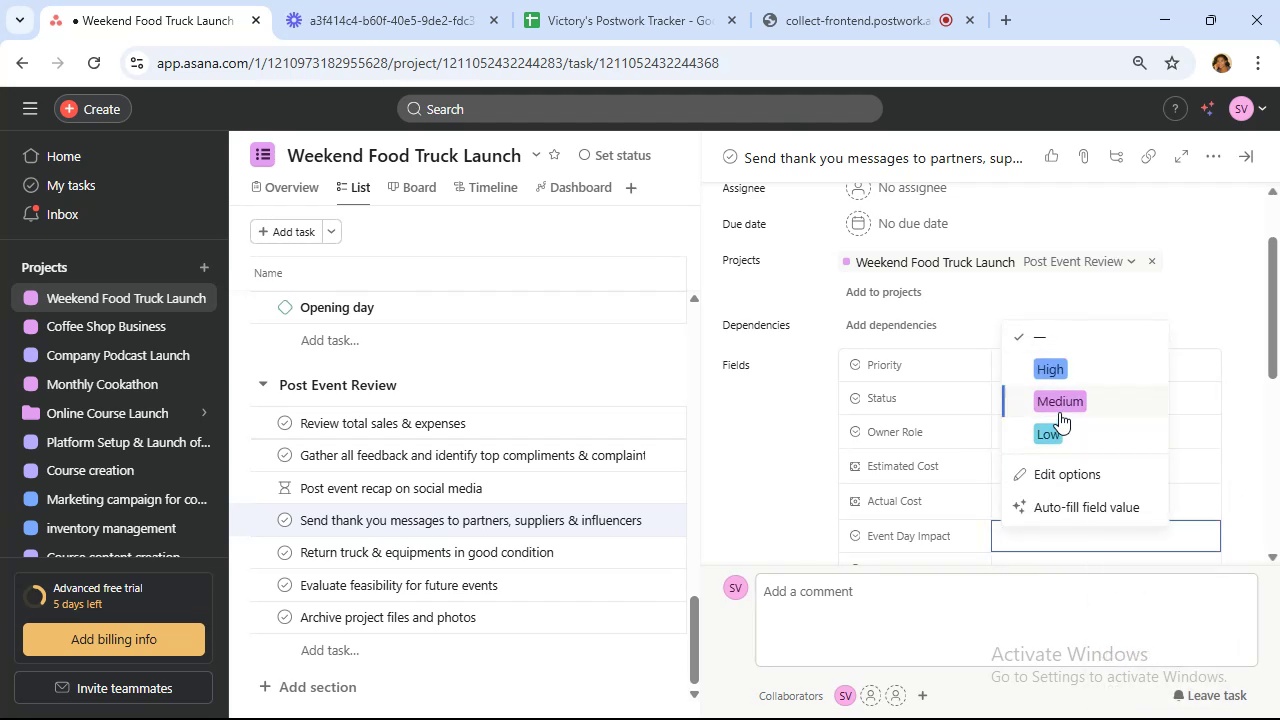 
left_click([1059, 407])
 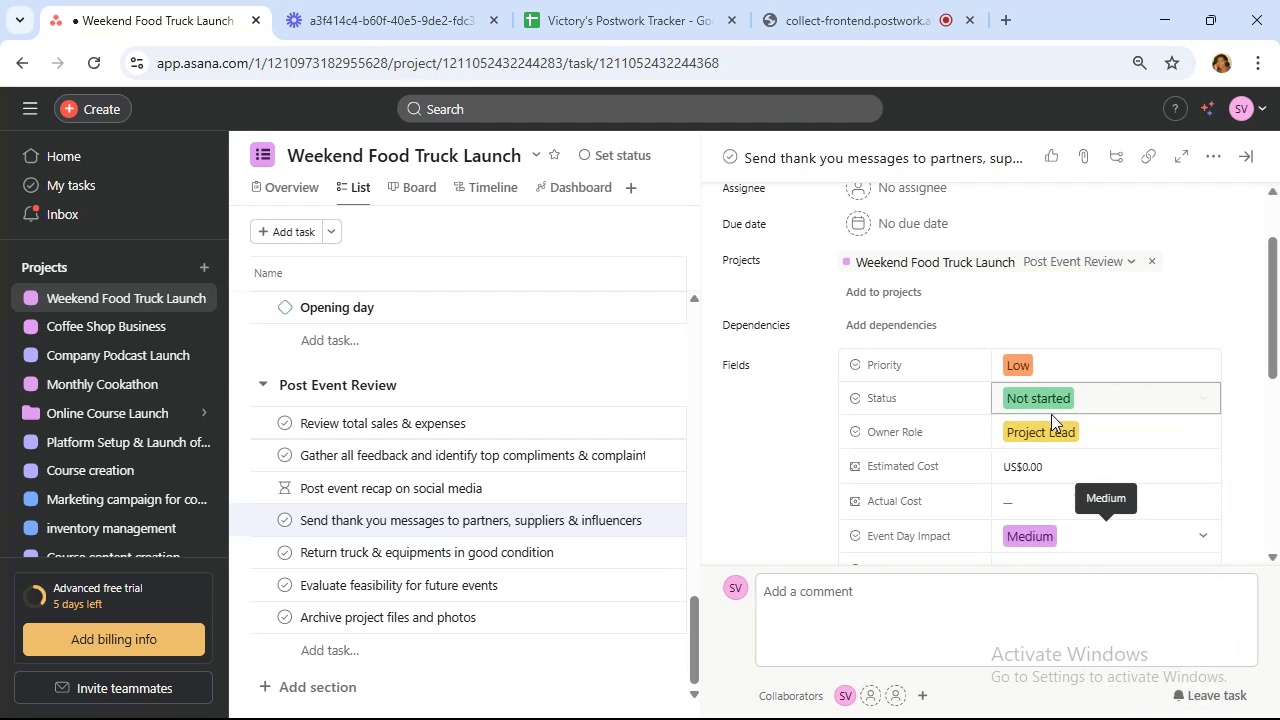 
scroll: coordinate [1049, 415], scroll_direction: down, amount: 1.0
 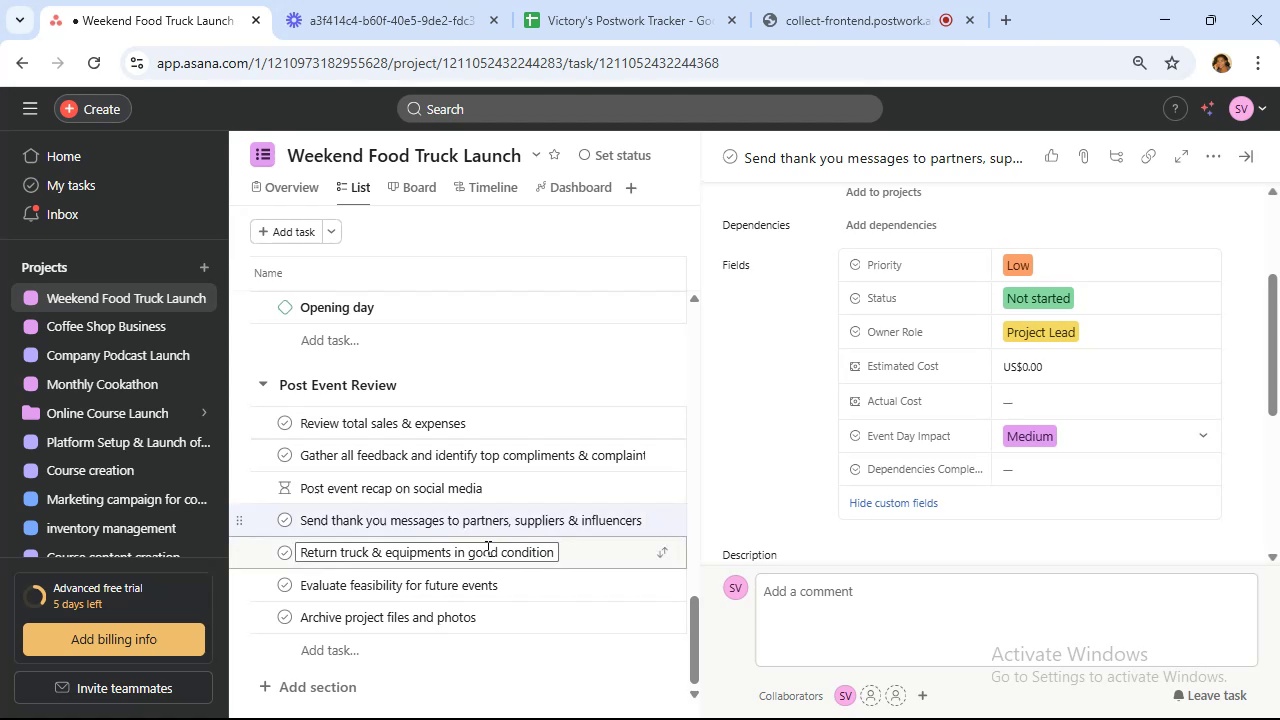 
wait(6.41)
 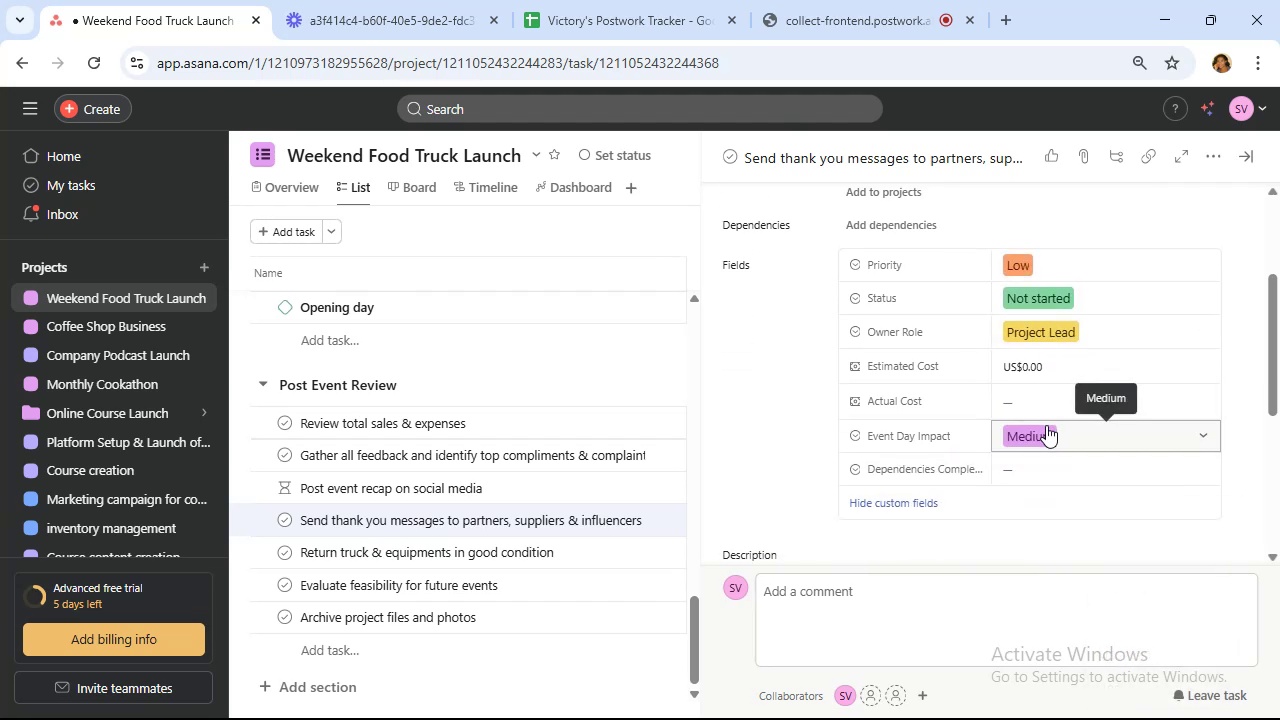 
left_click([585, 552])
 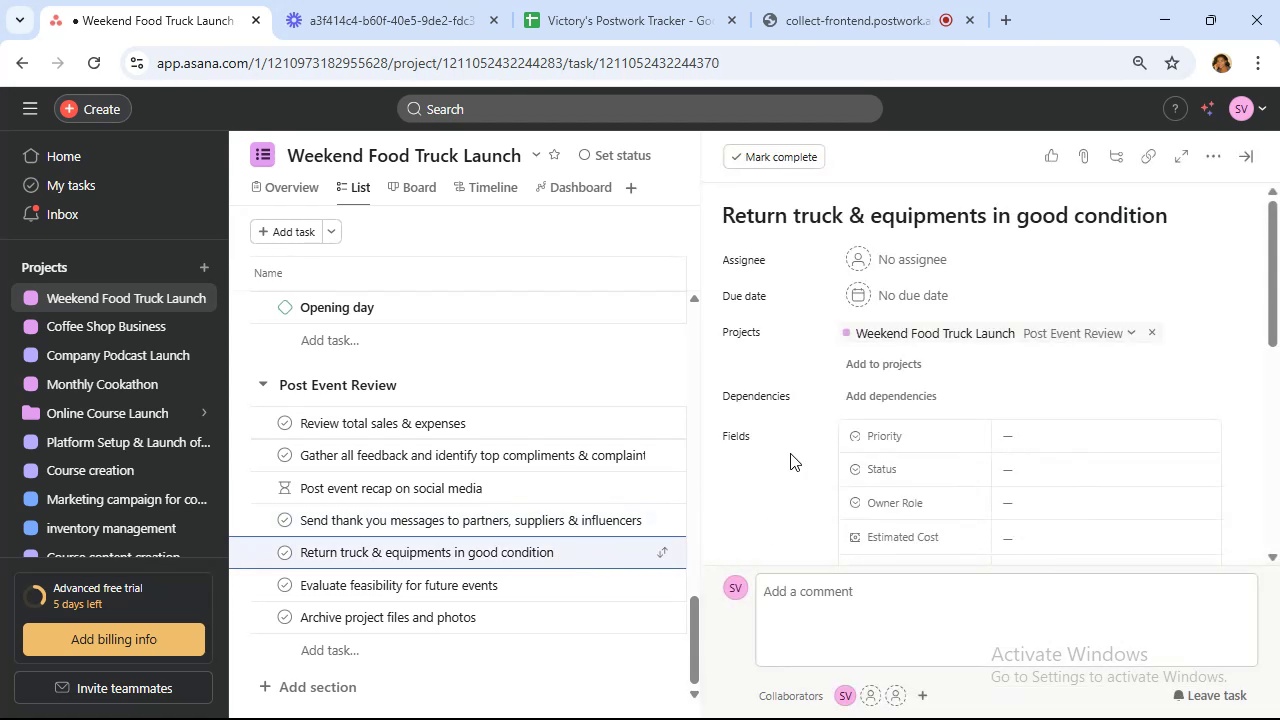 
mouse_move([1040, 448])
 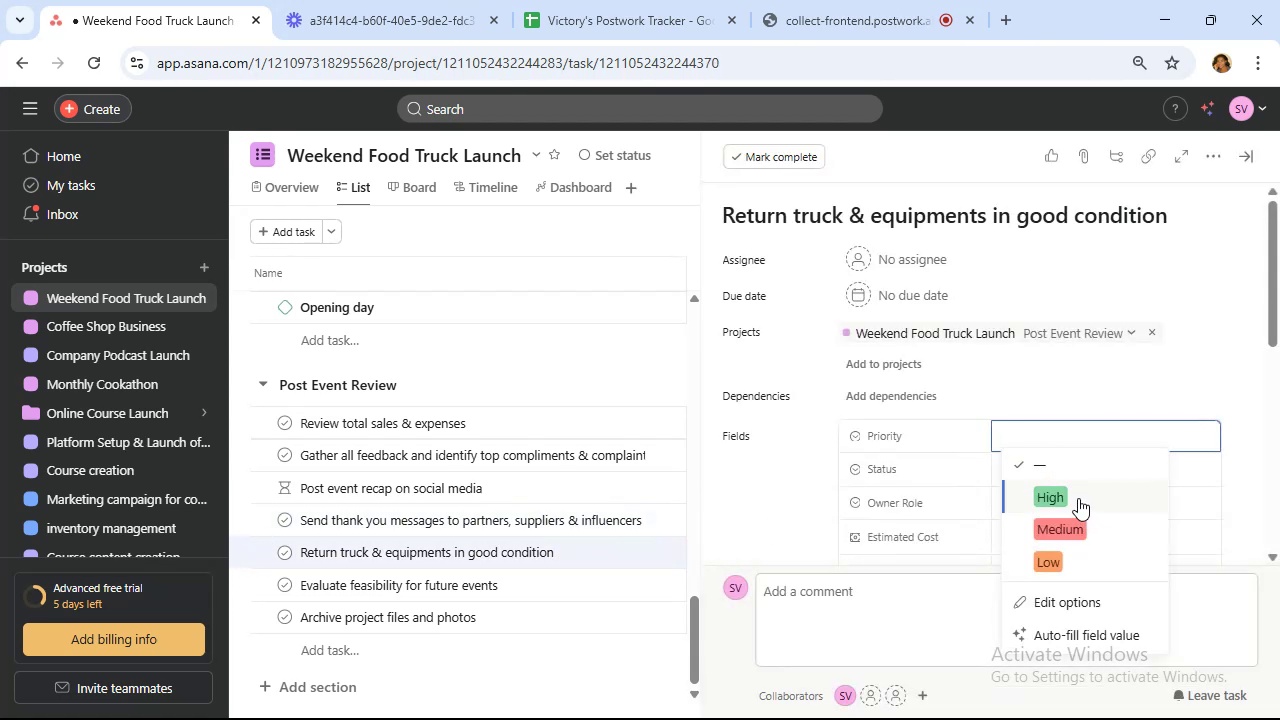 
left_click([1078, 498])
 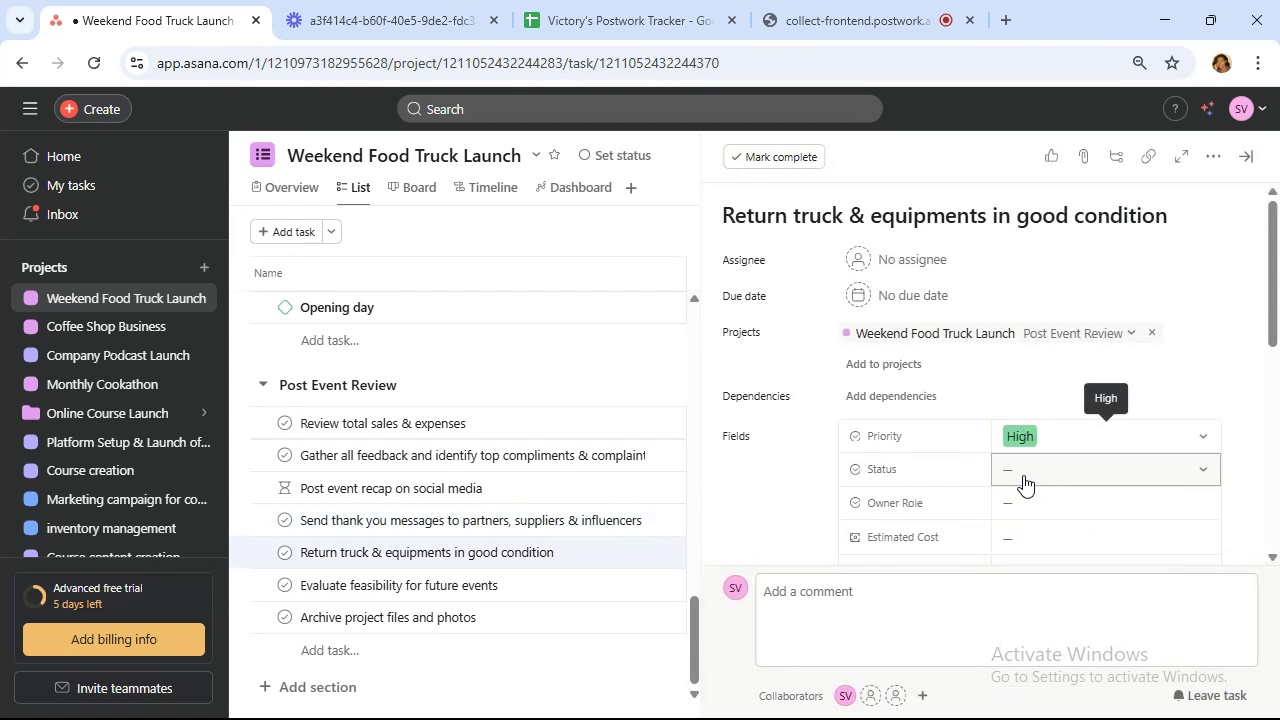 
left_click([1023, 475])
 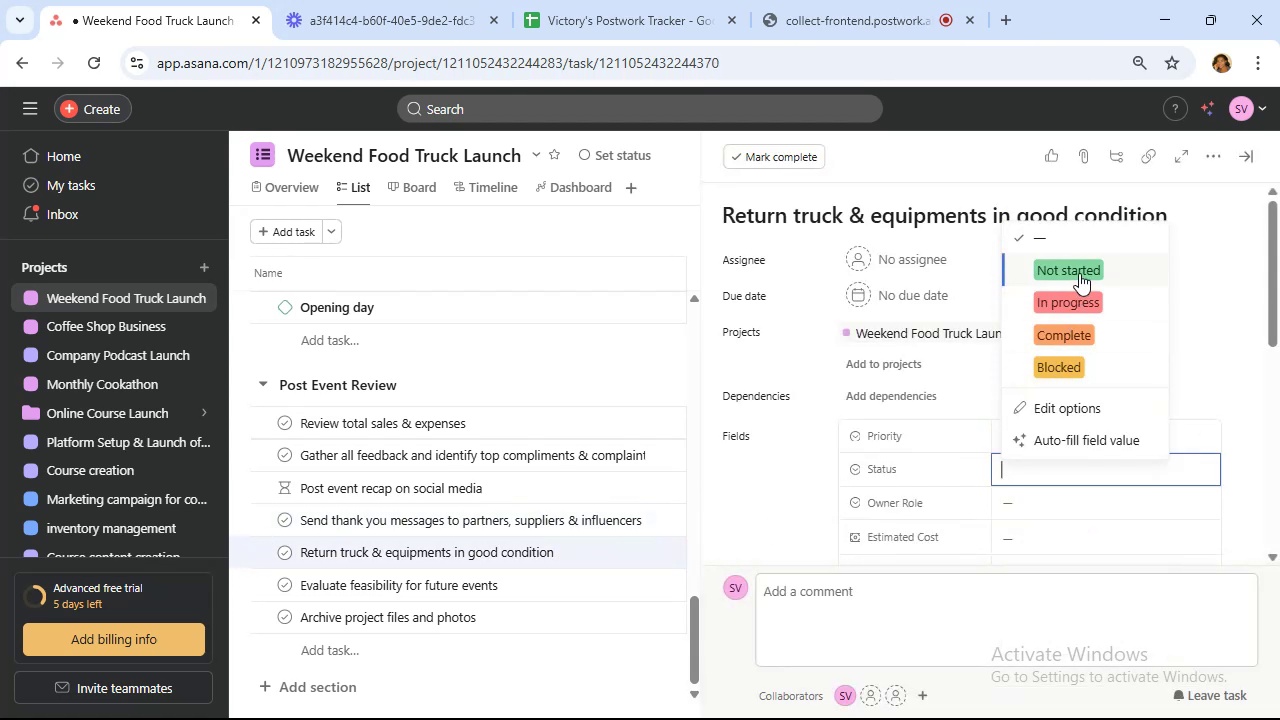 
left_click([1079, 273])
 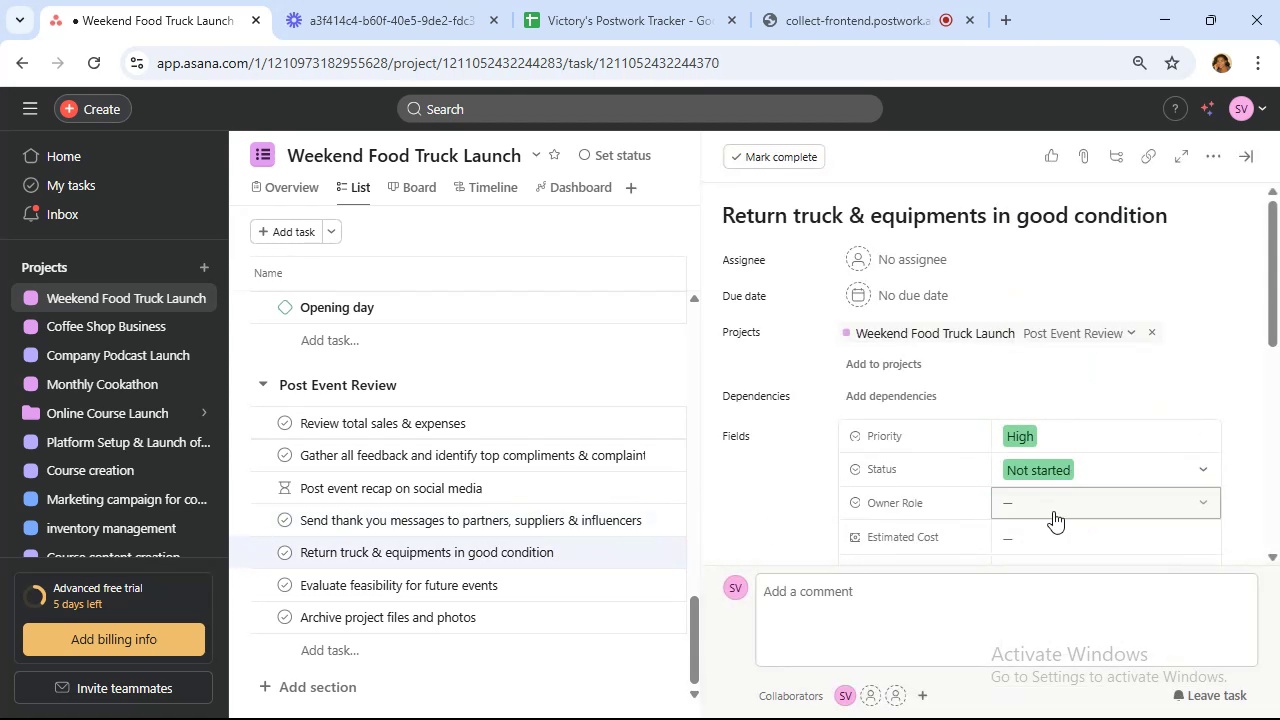 
left_click([1053, 511])
 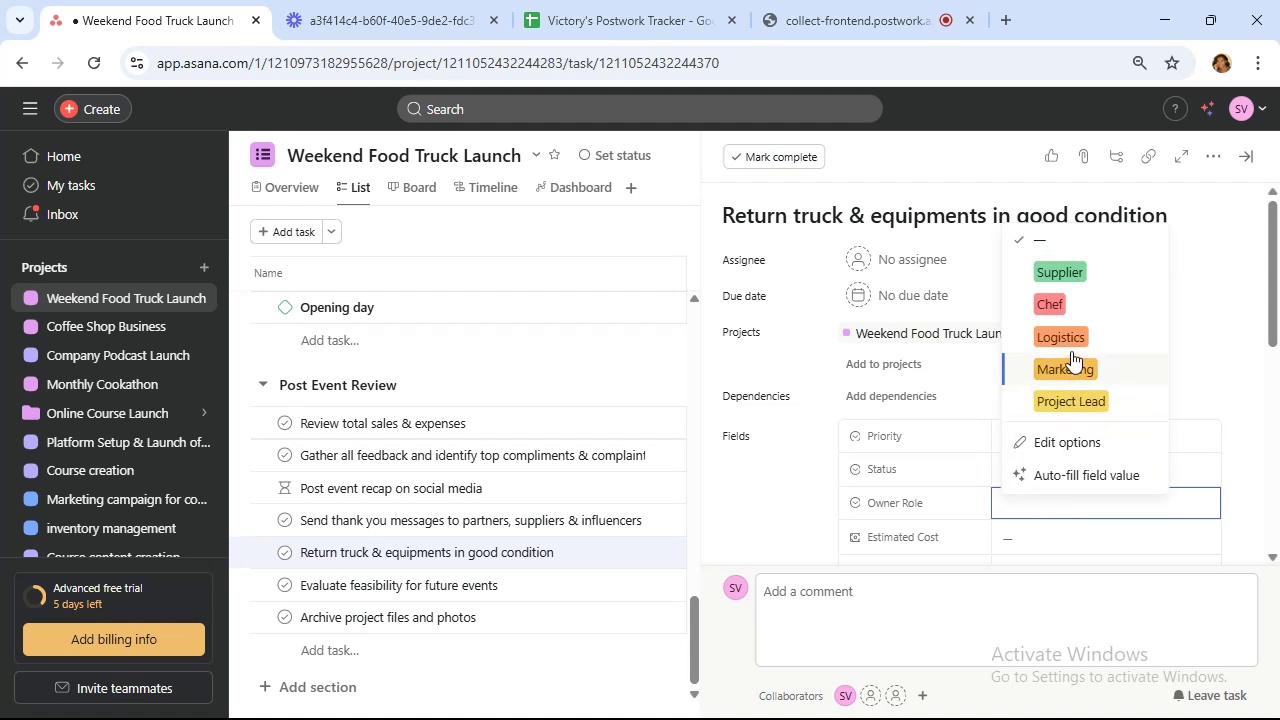 
left_click([1069, 338])
 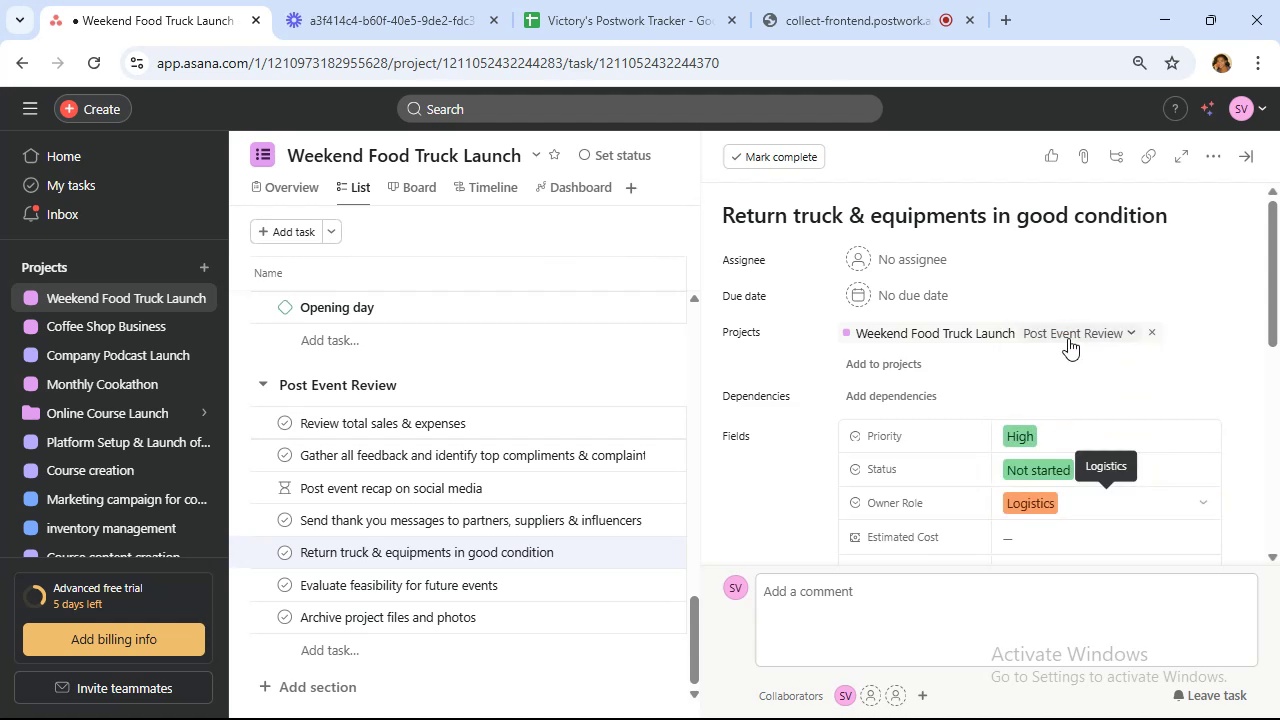 
scroll: coordinate [1055, 356], scroll_direction: down, amount: 2.0
 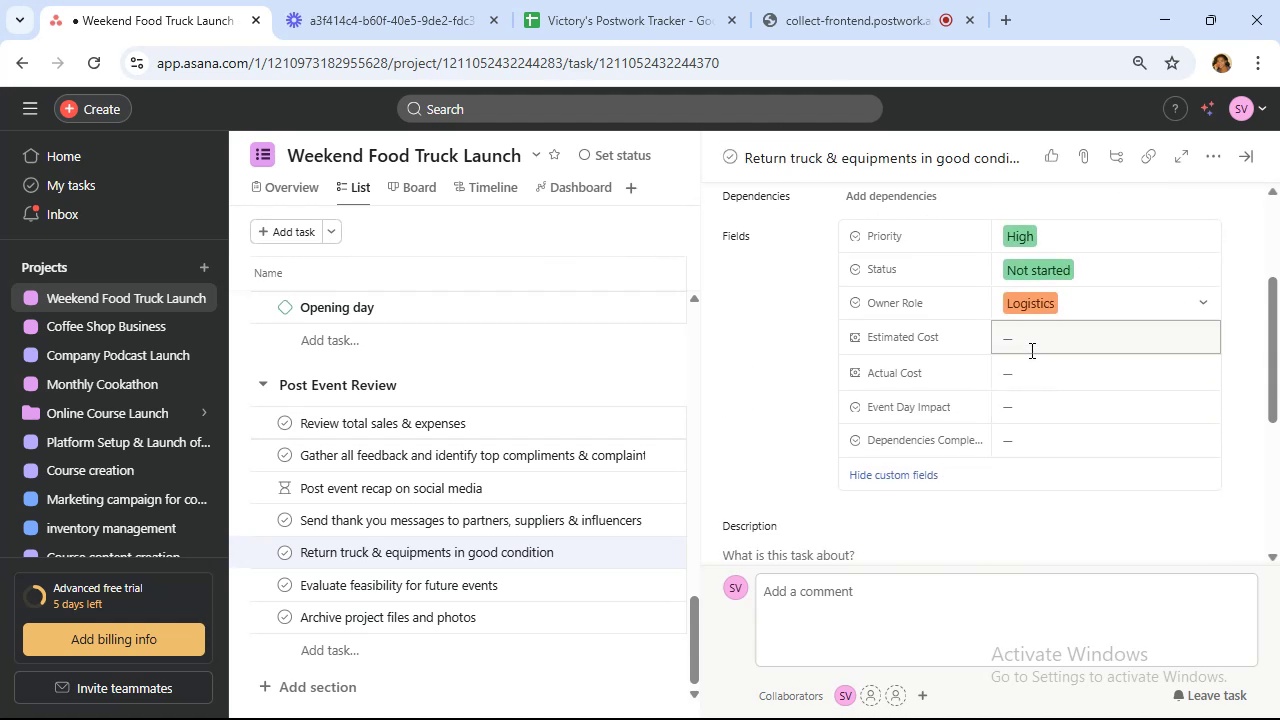 
left_click([1031, 342])
 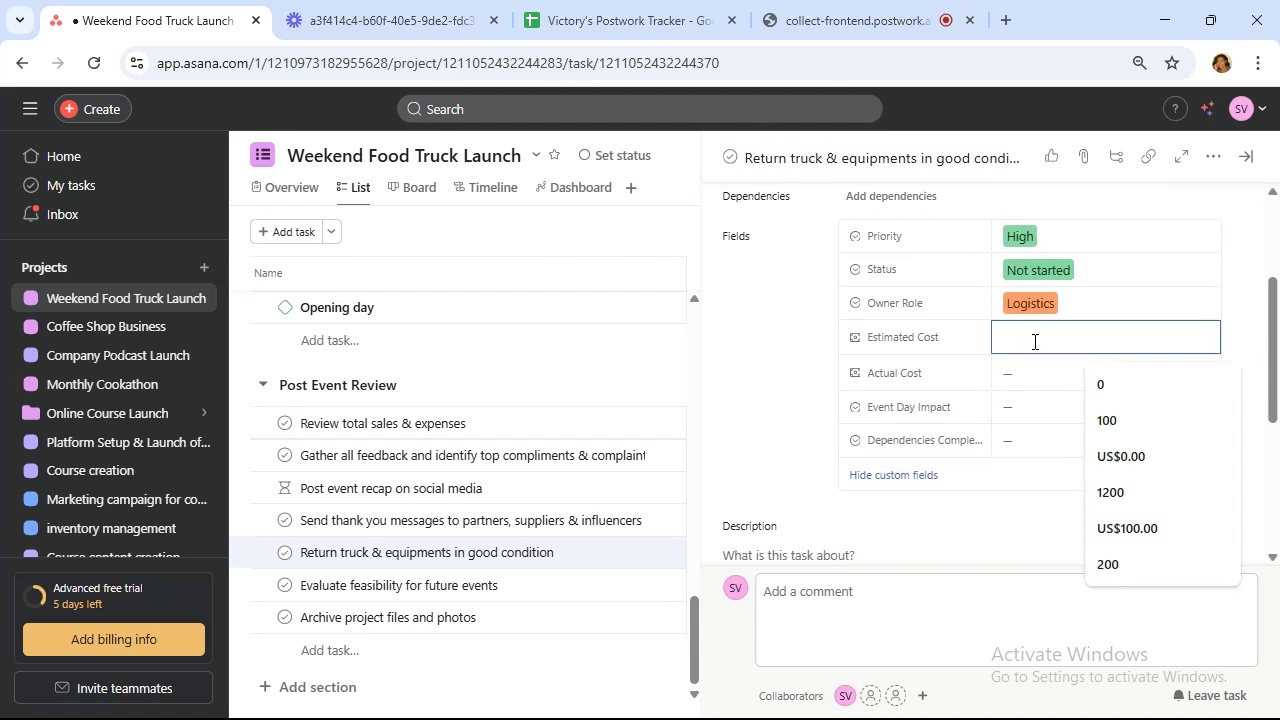 
type(20)
 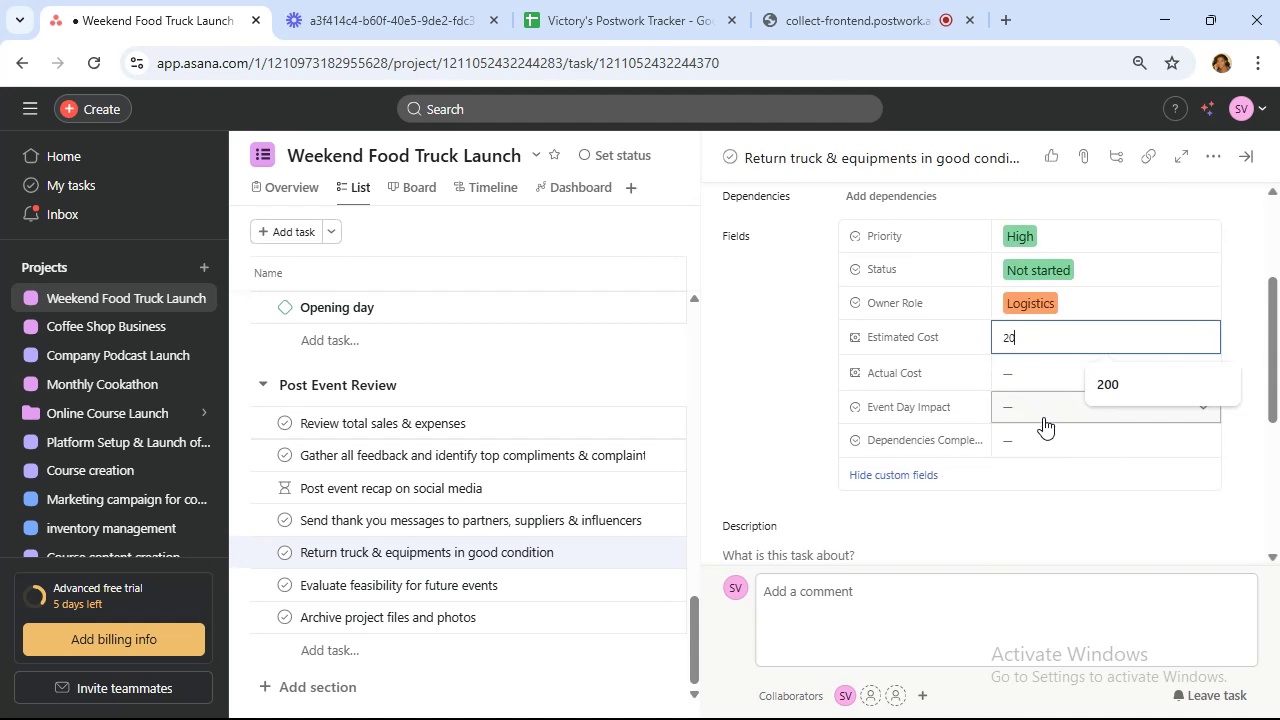 
left_click([1045, 409])
 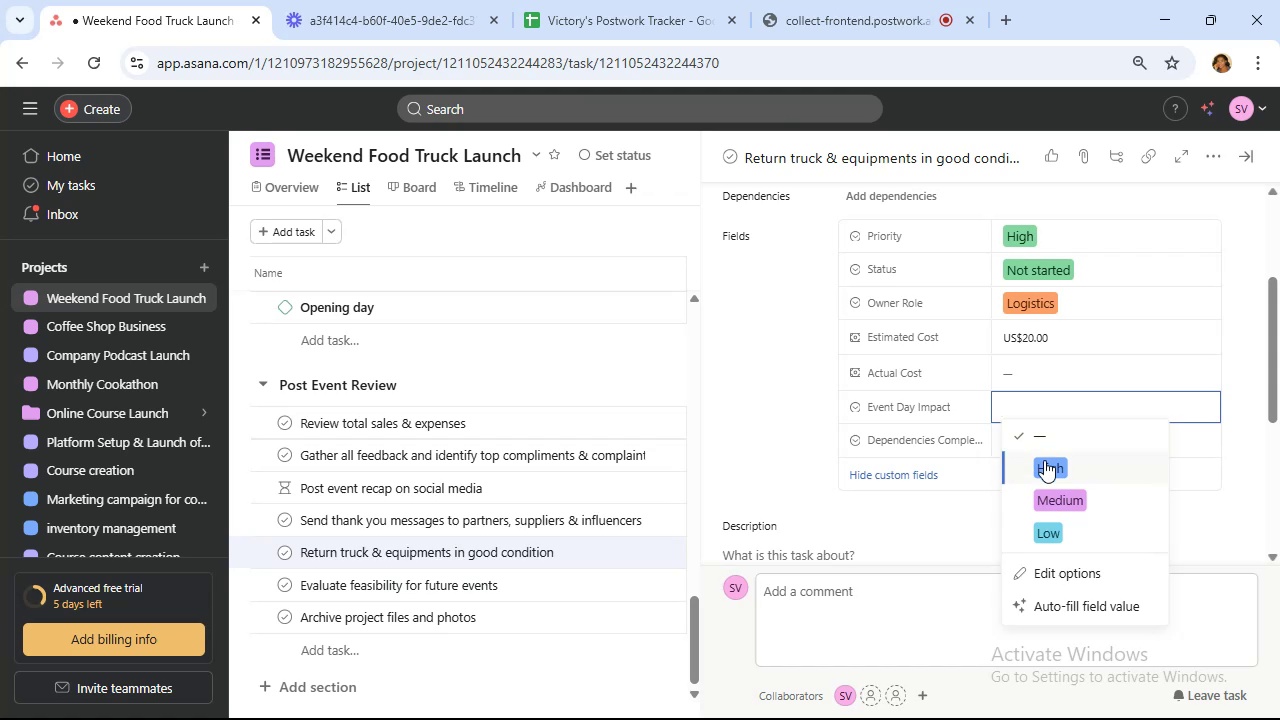 
left_click([1044, 461])
 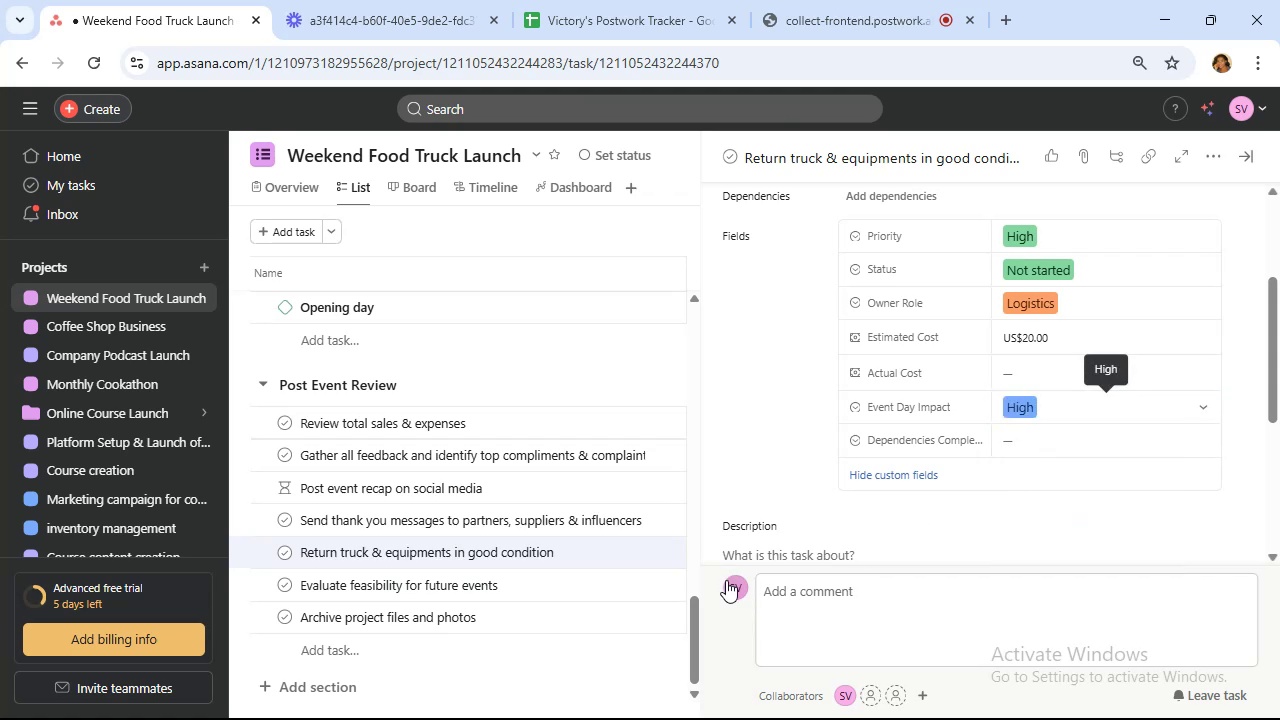 
left_click([545, 588])
 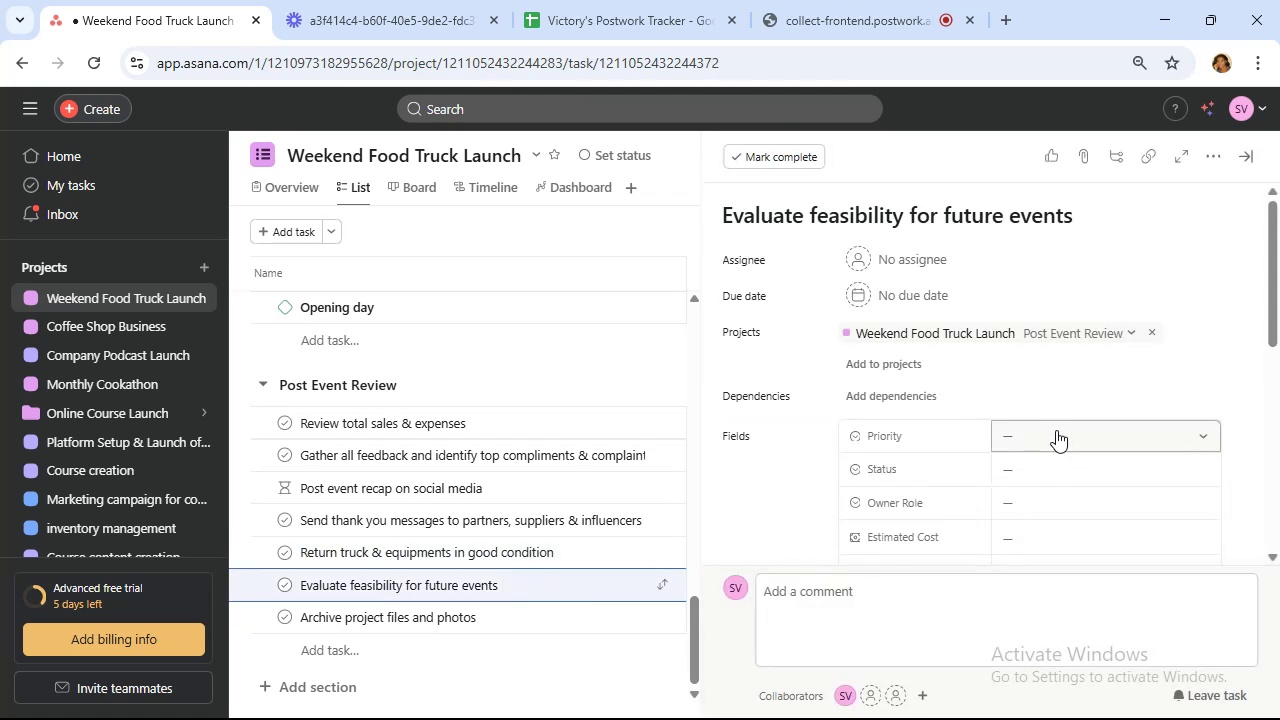 
left_click([1056, 430])
 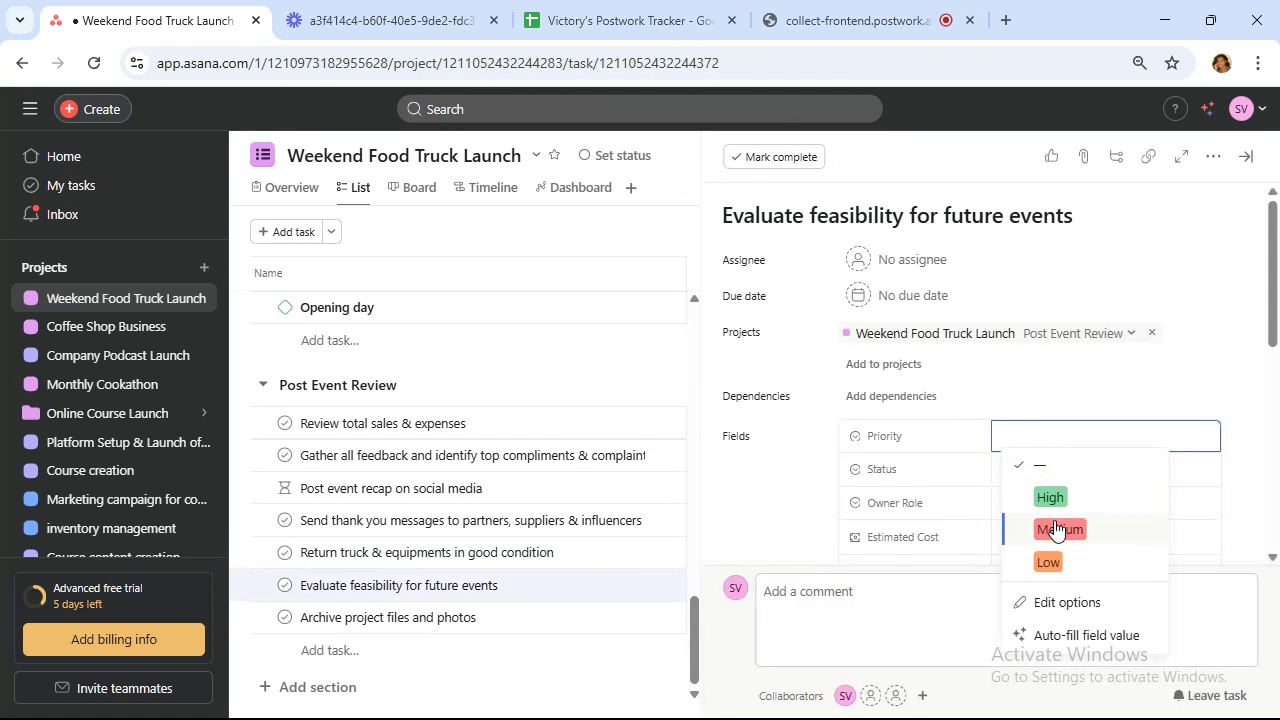 
left_click([1055, 525])
 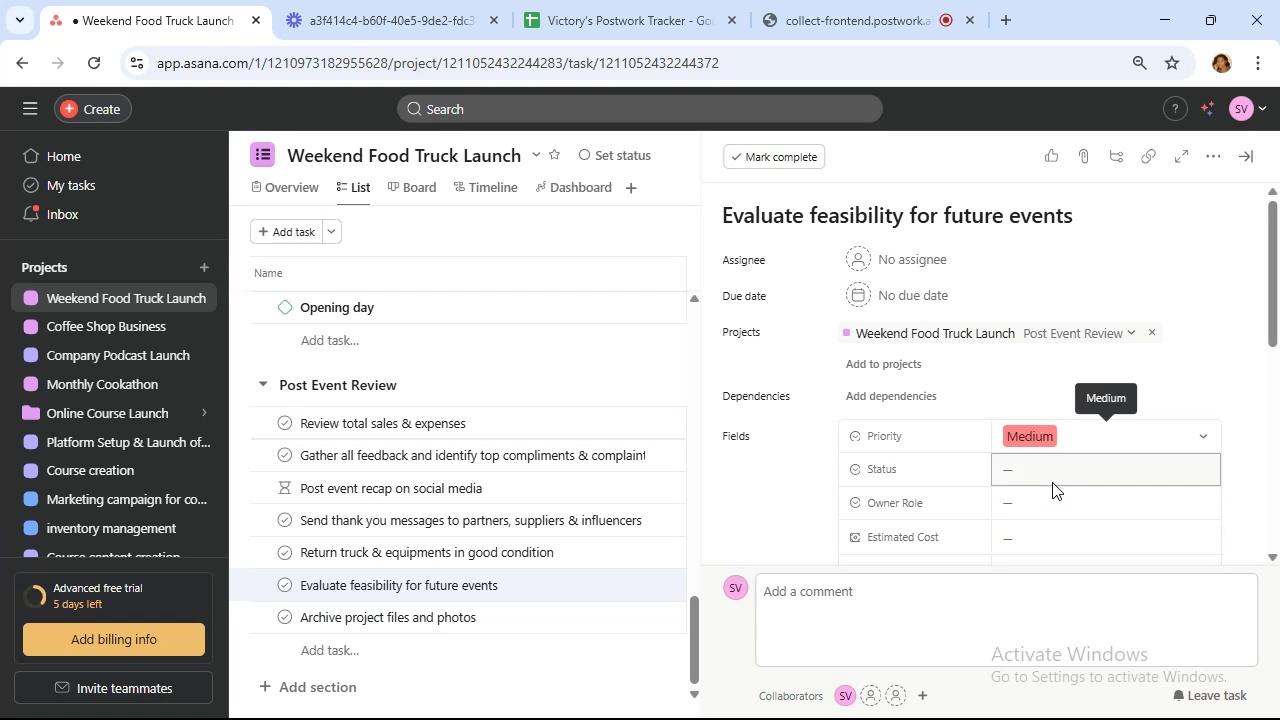 
left_click([1051, 473])
 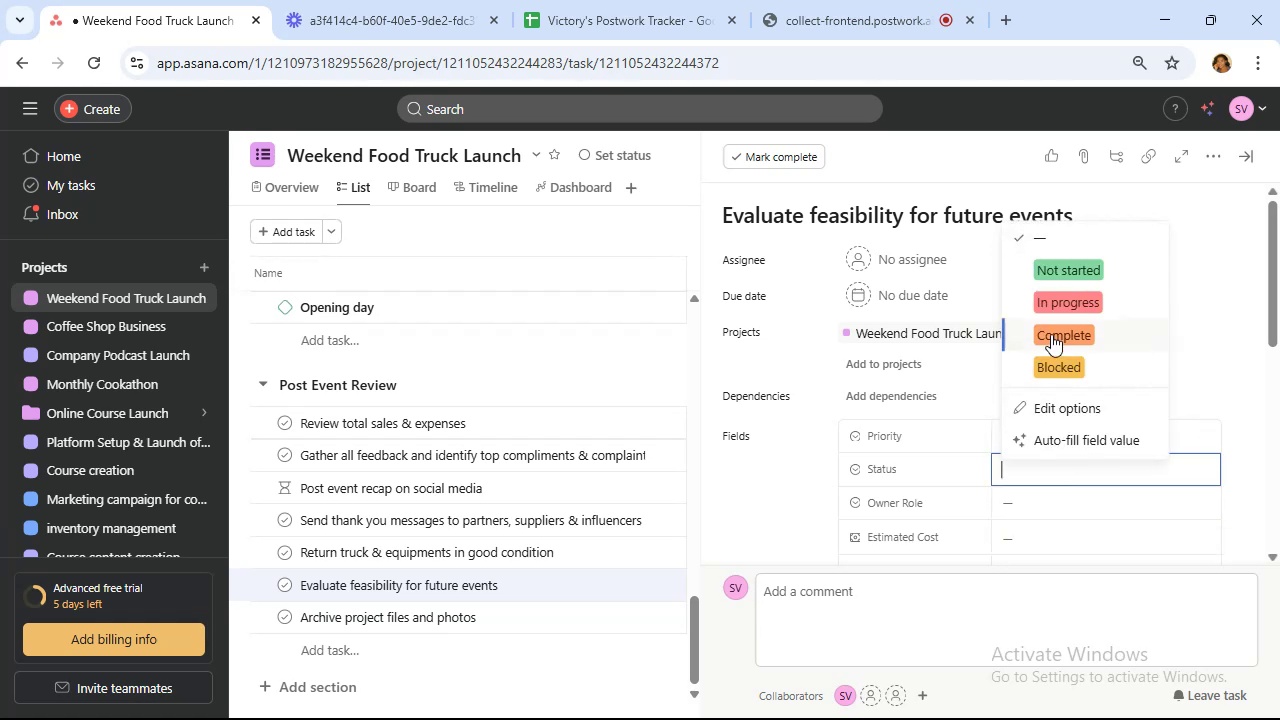 
left_click([1059, 273])
 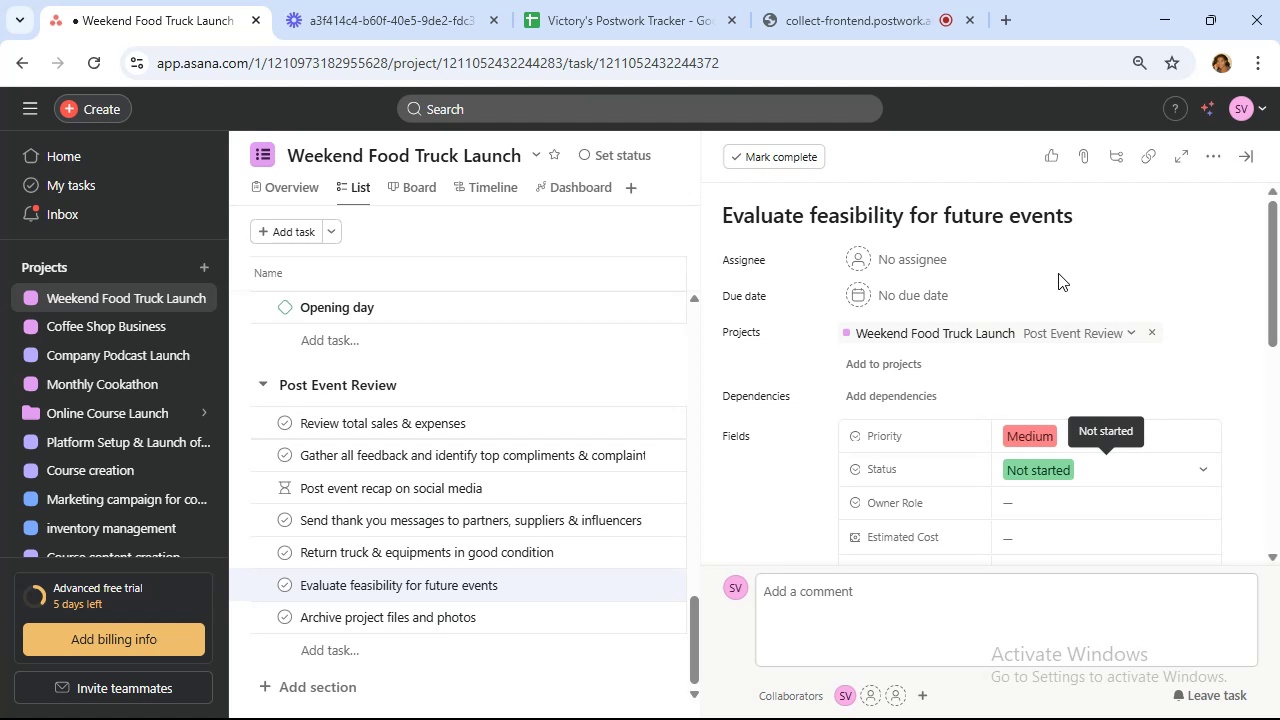 
wait(11.18)
 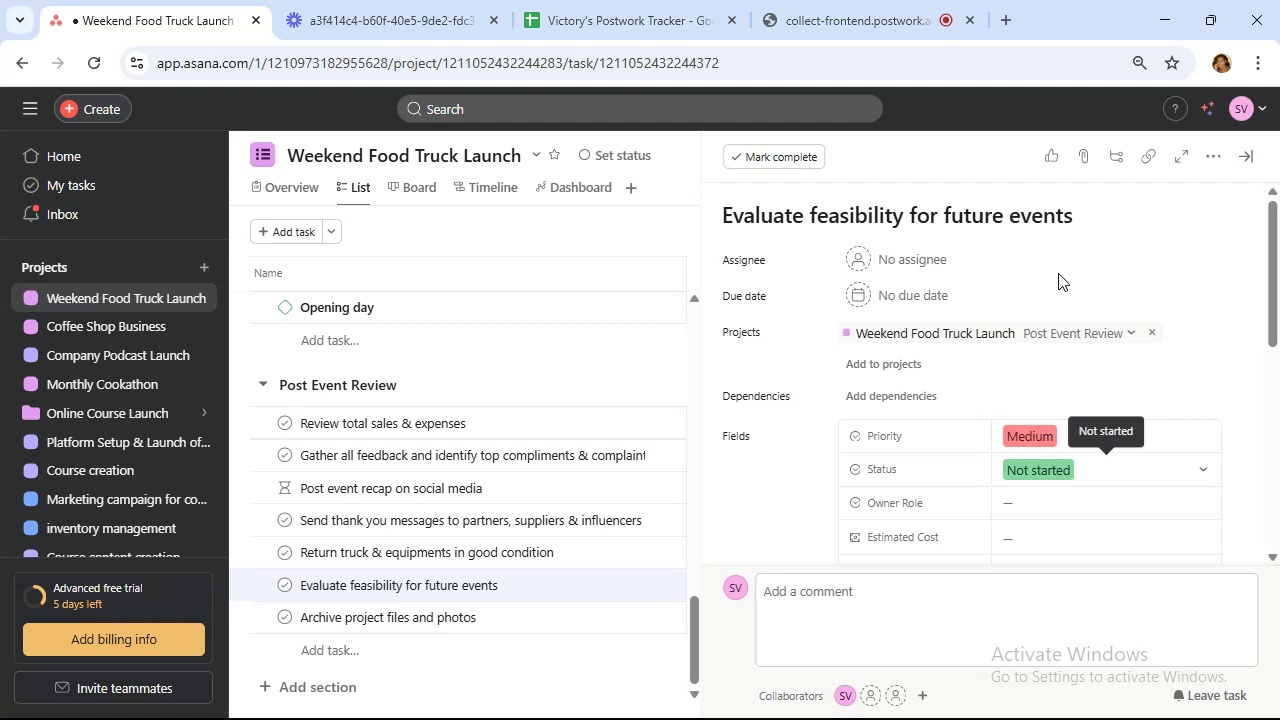 
scroll: coordinate [1055, 352], scroll_direction: down, amount: 1.0
 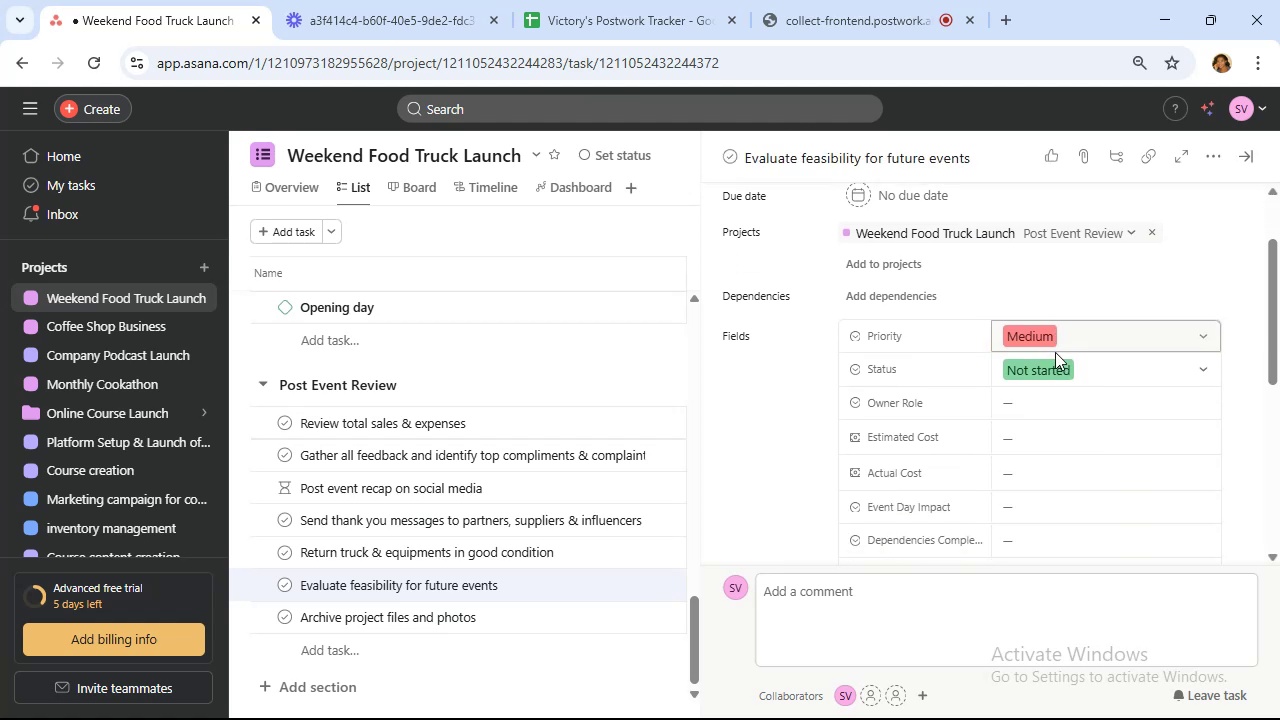 
mouse_move([1055, 415])
 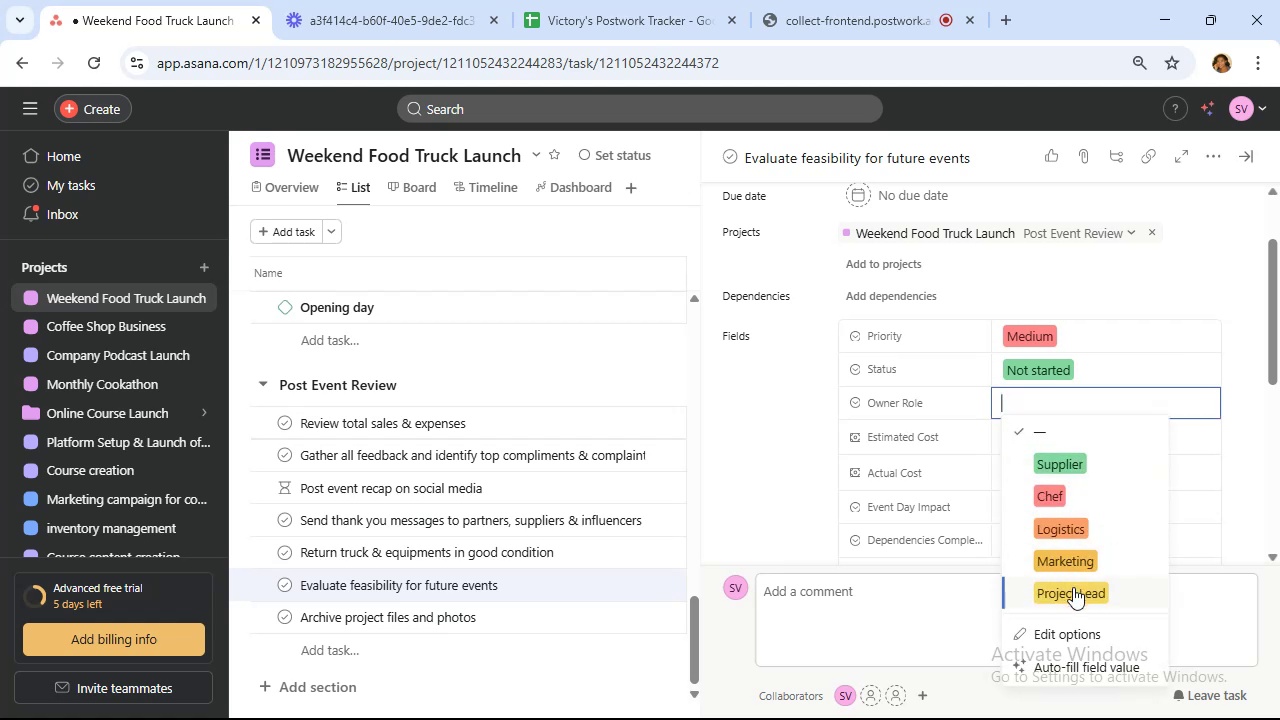 
left_click([1073, 589])
 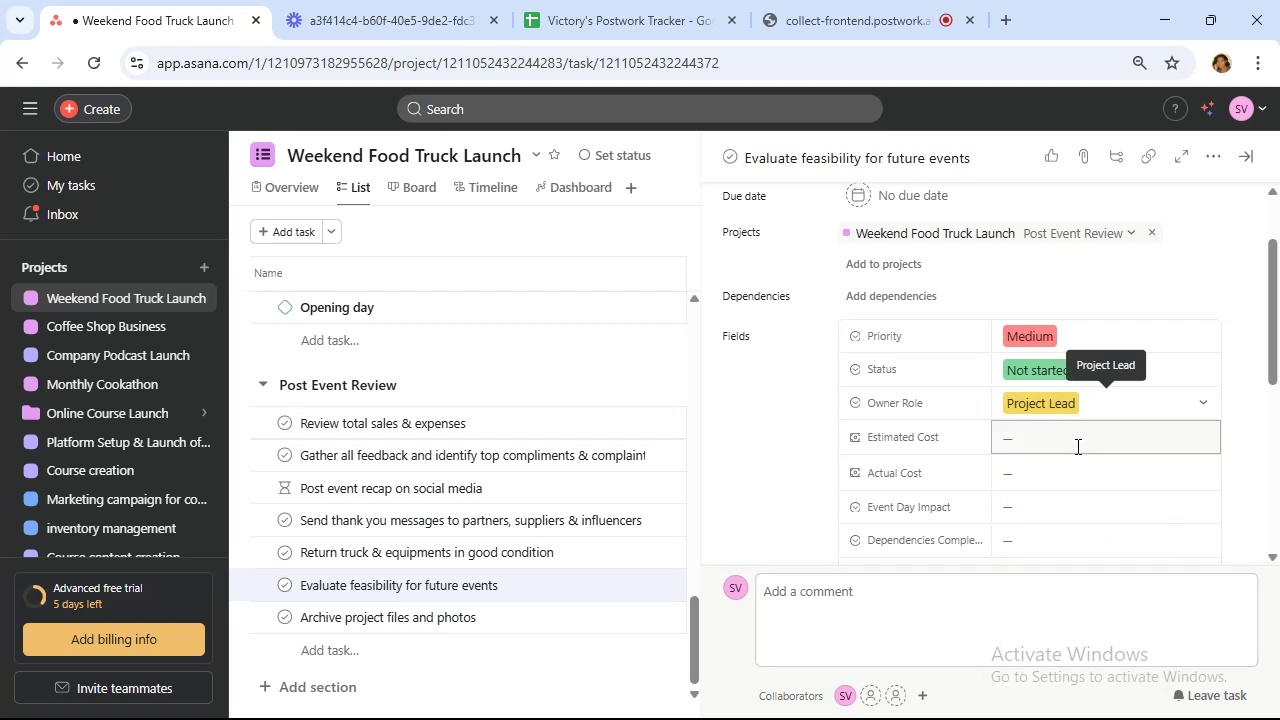 
left_click([1076, 446])
 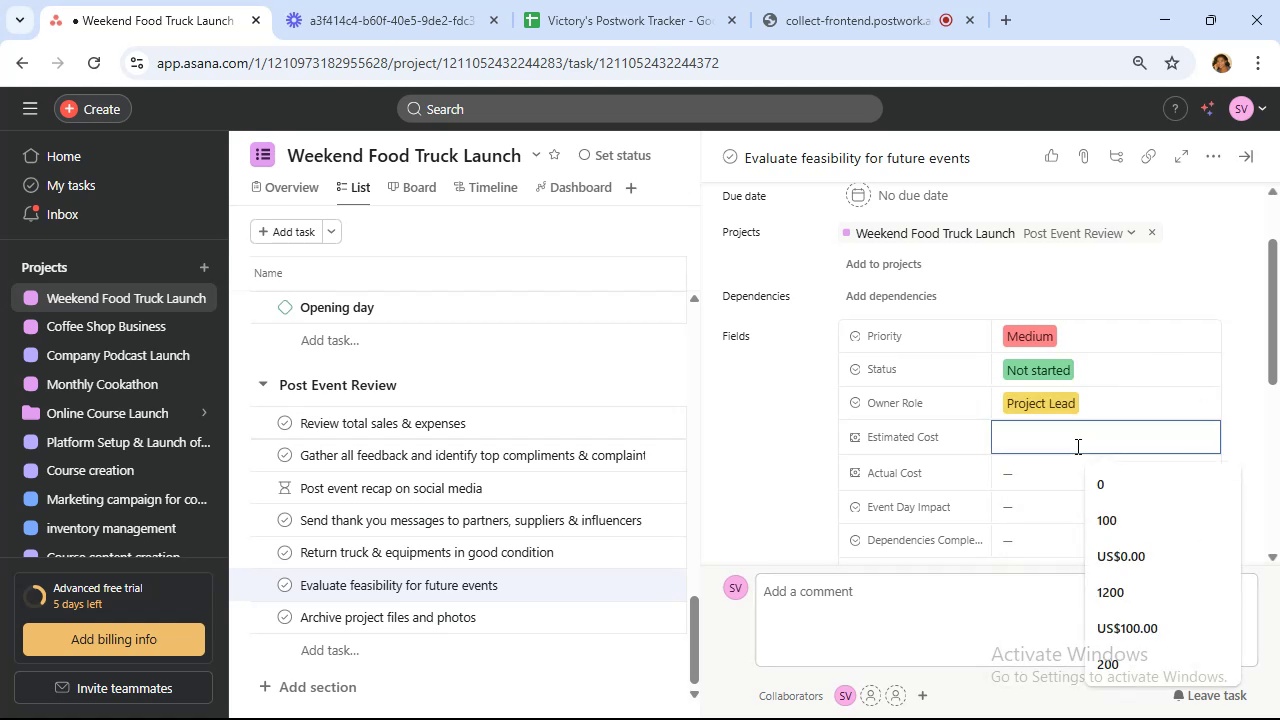 
key(0)
 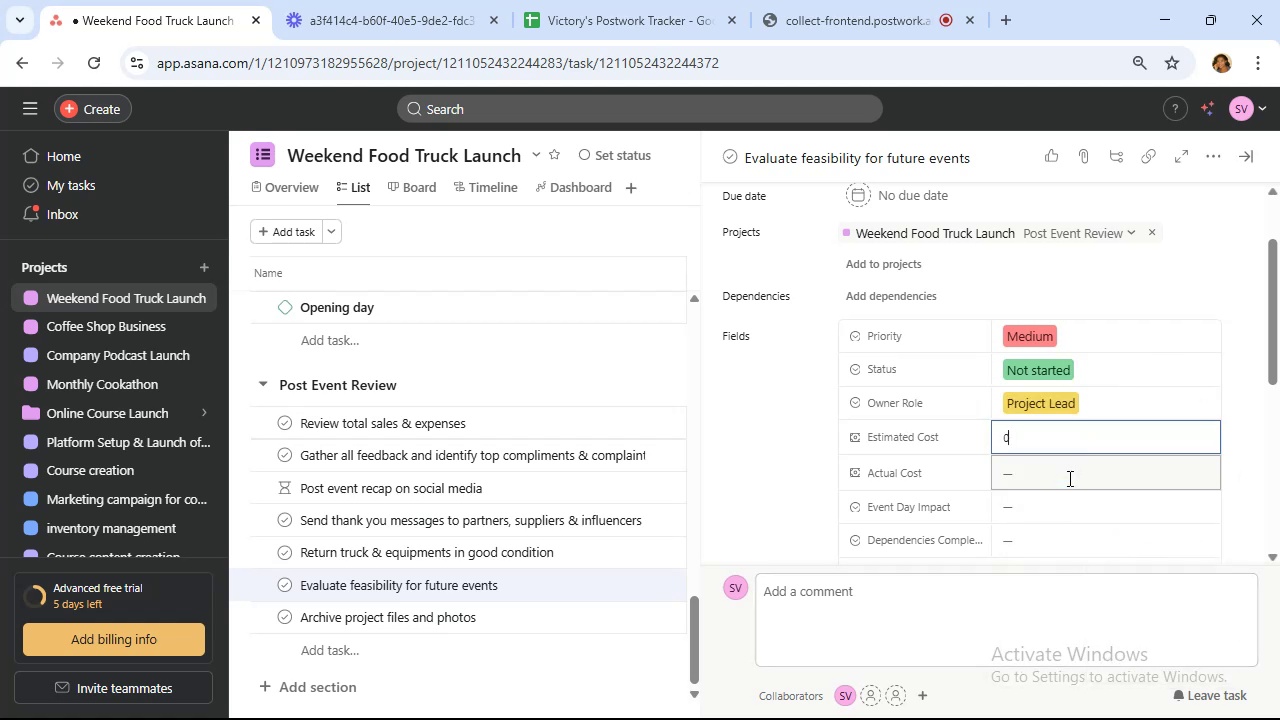 
left_click([1052, 524])
 